 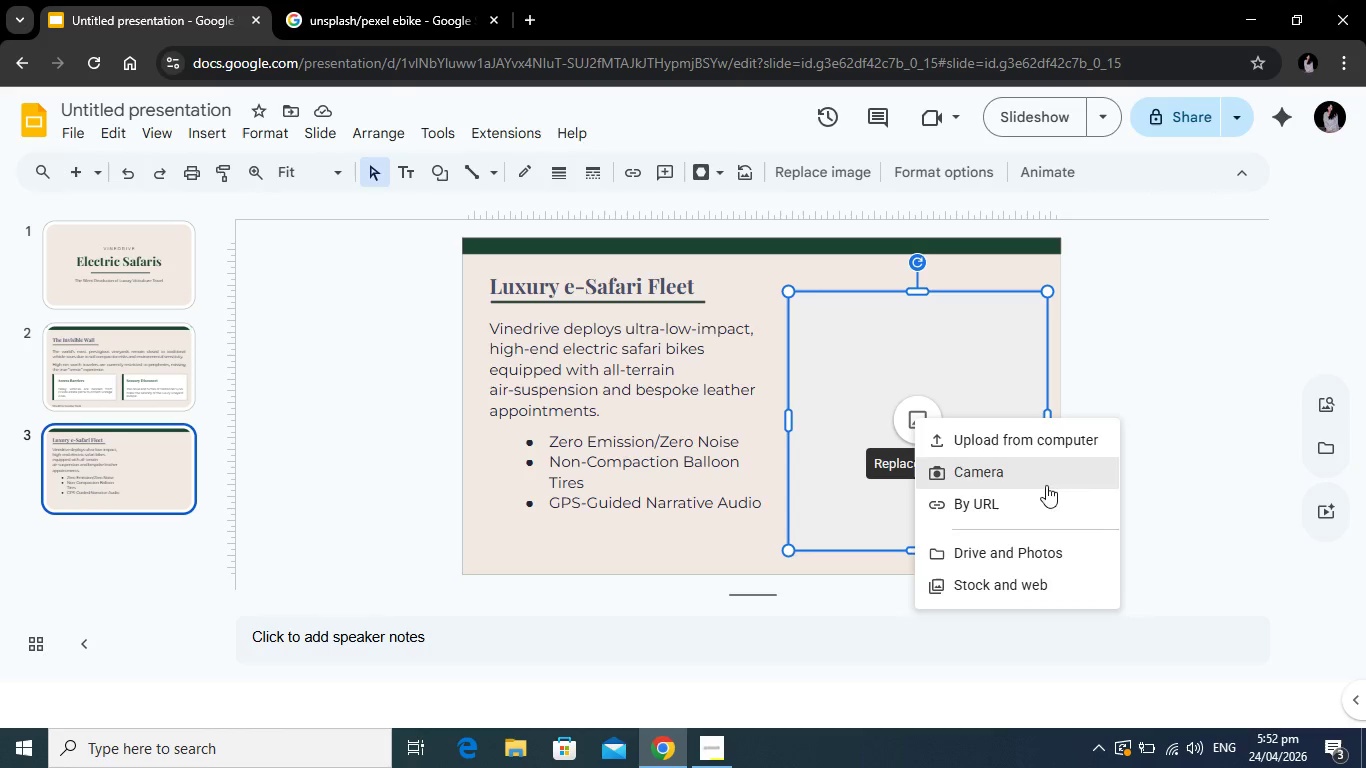 
left_click([1001, 502])
 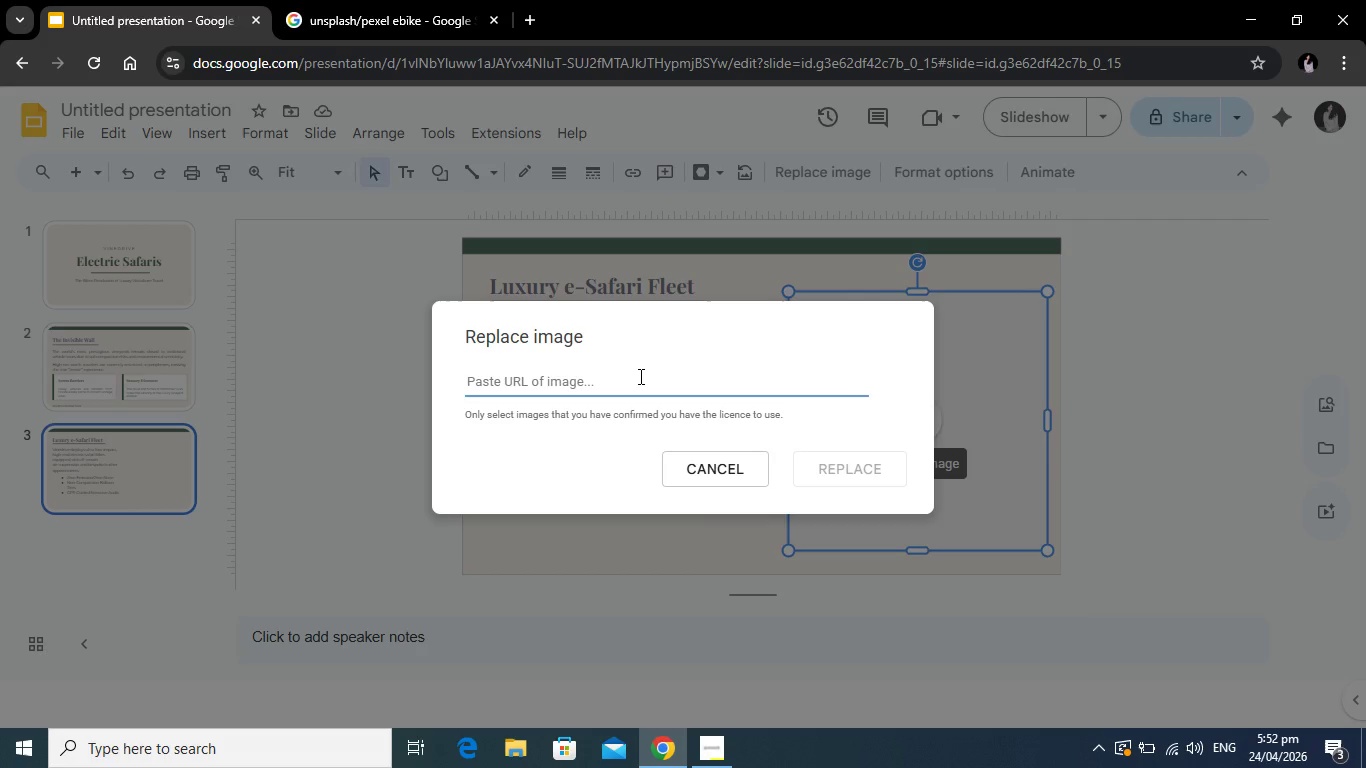 
left_click([639, 376])
 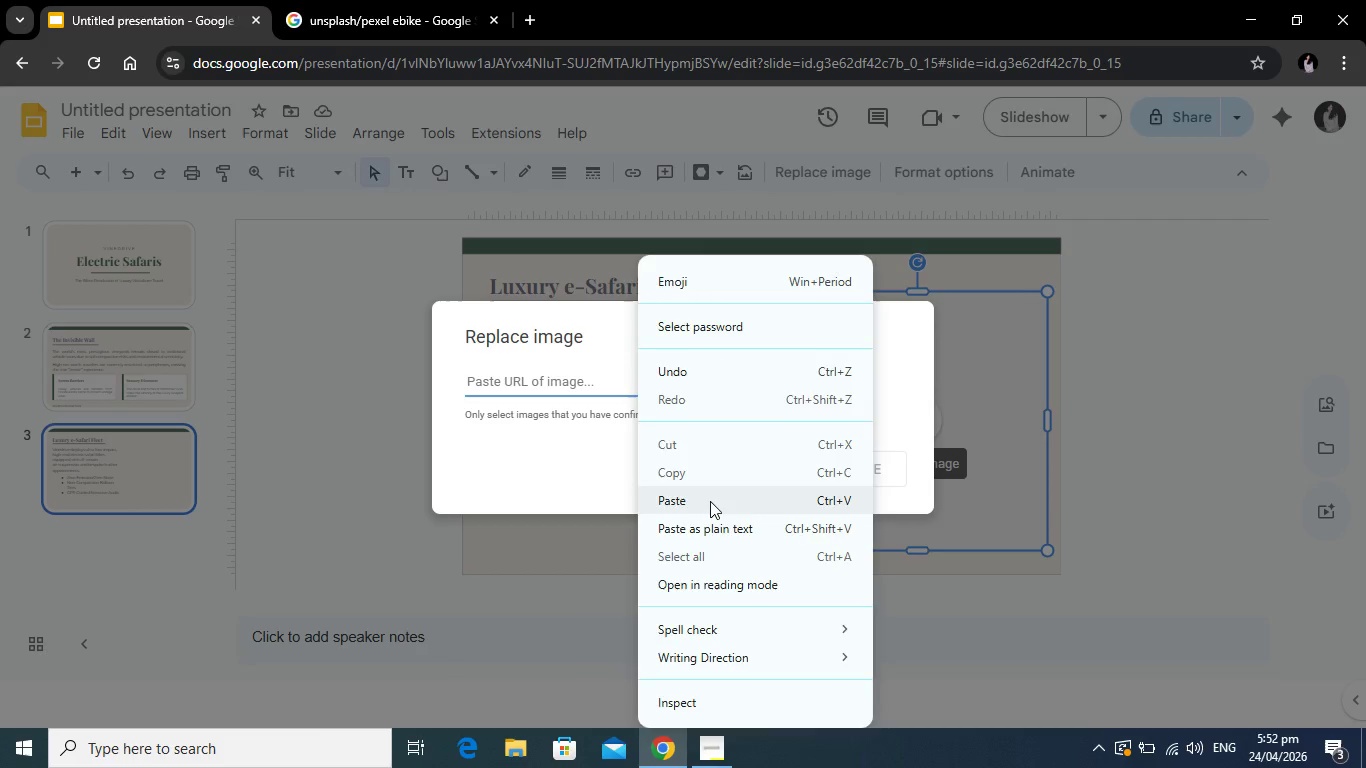 
left_click([710, 501])
 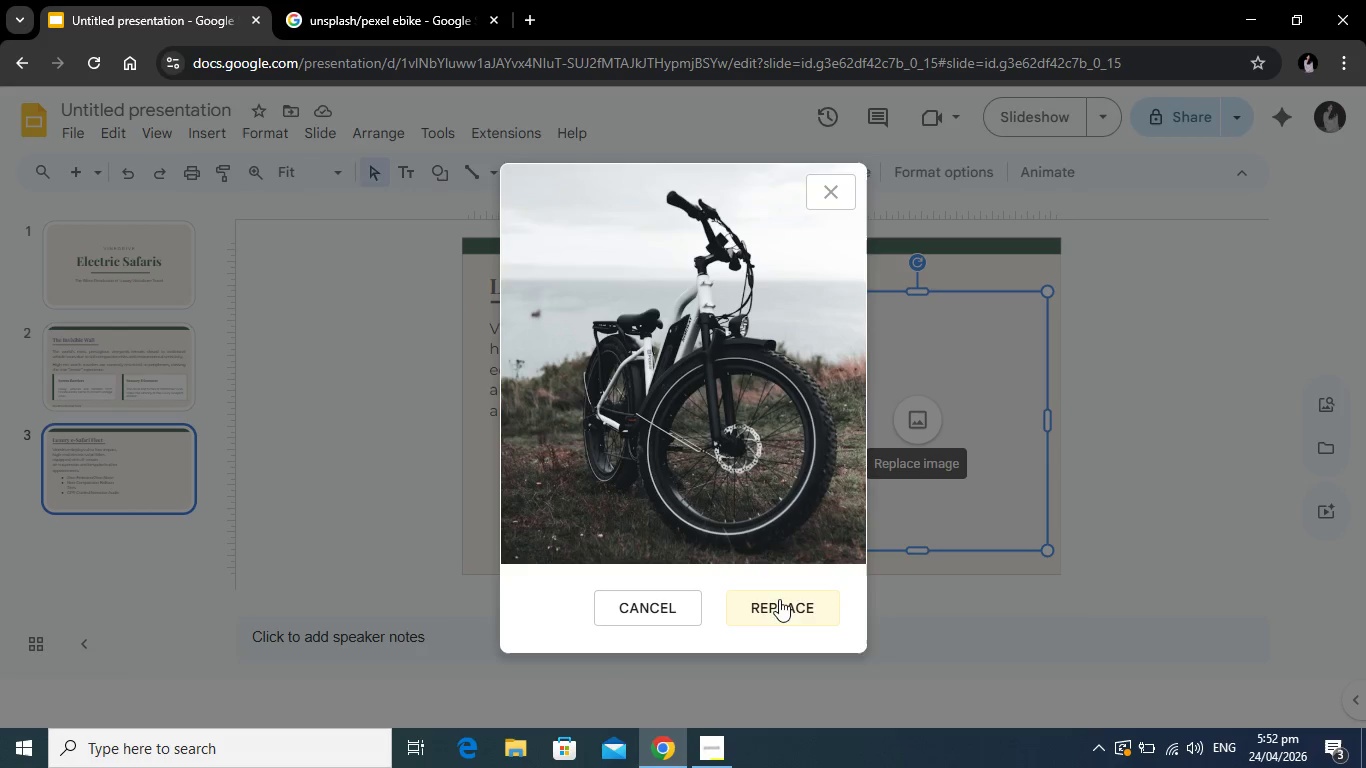 
left_click([781, 605])
 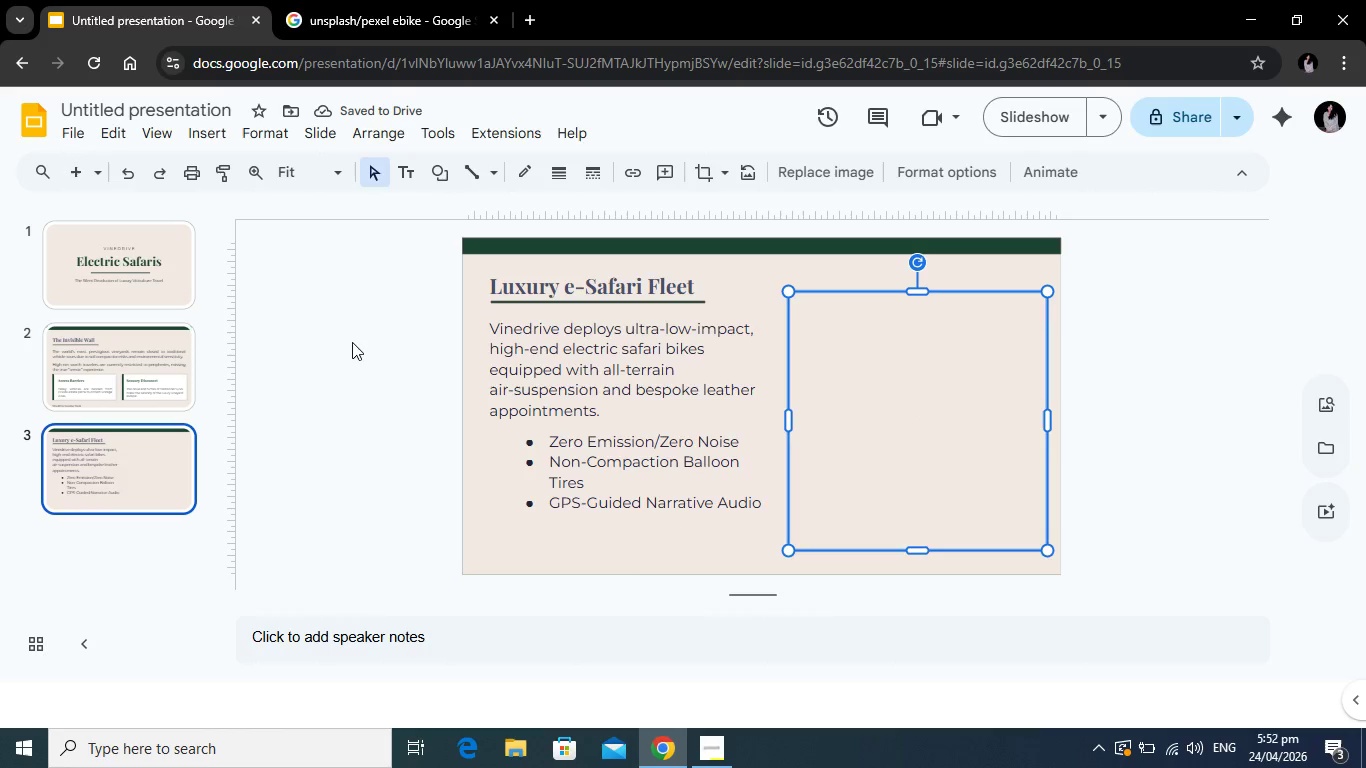 
left_click([354, 363])
 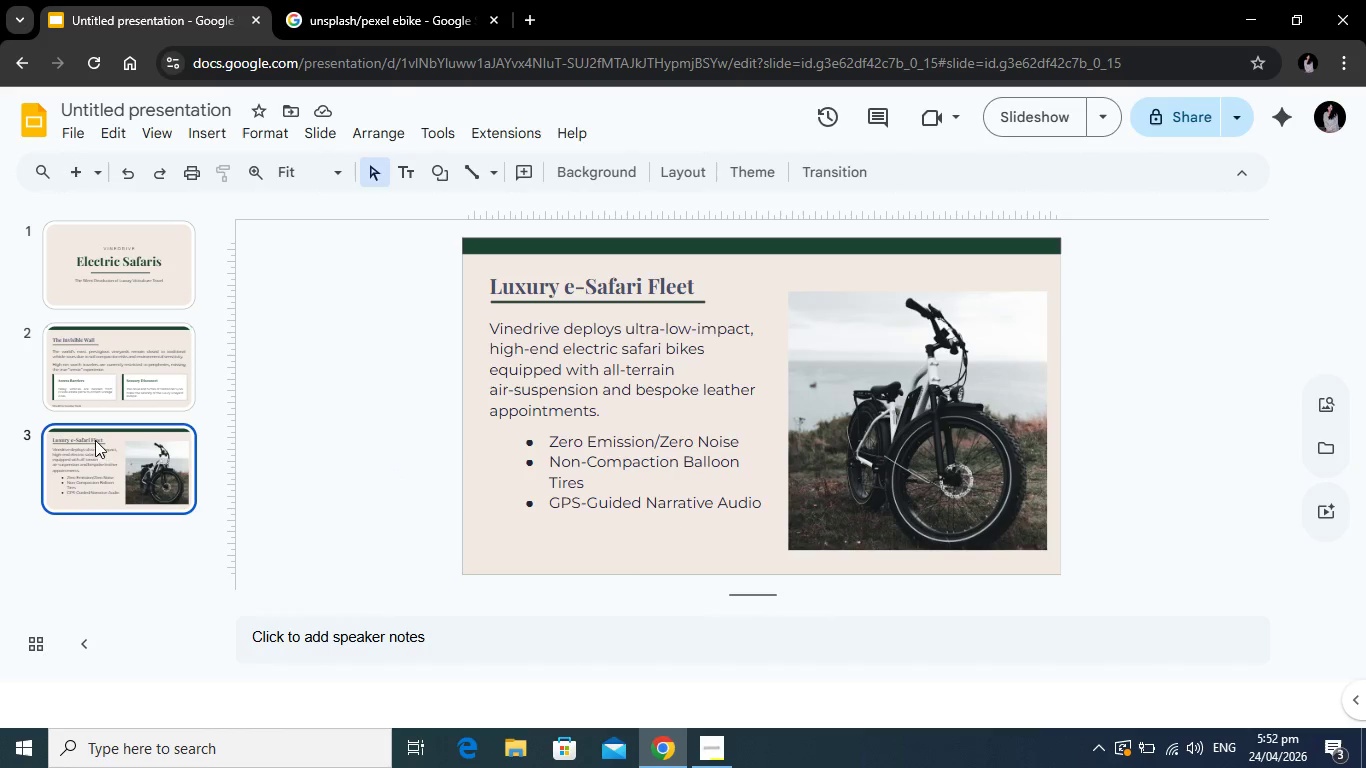 
wait(5.59)
 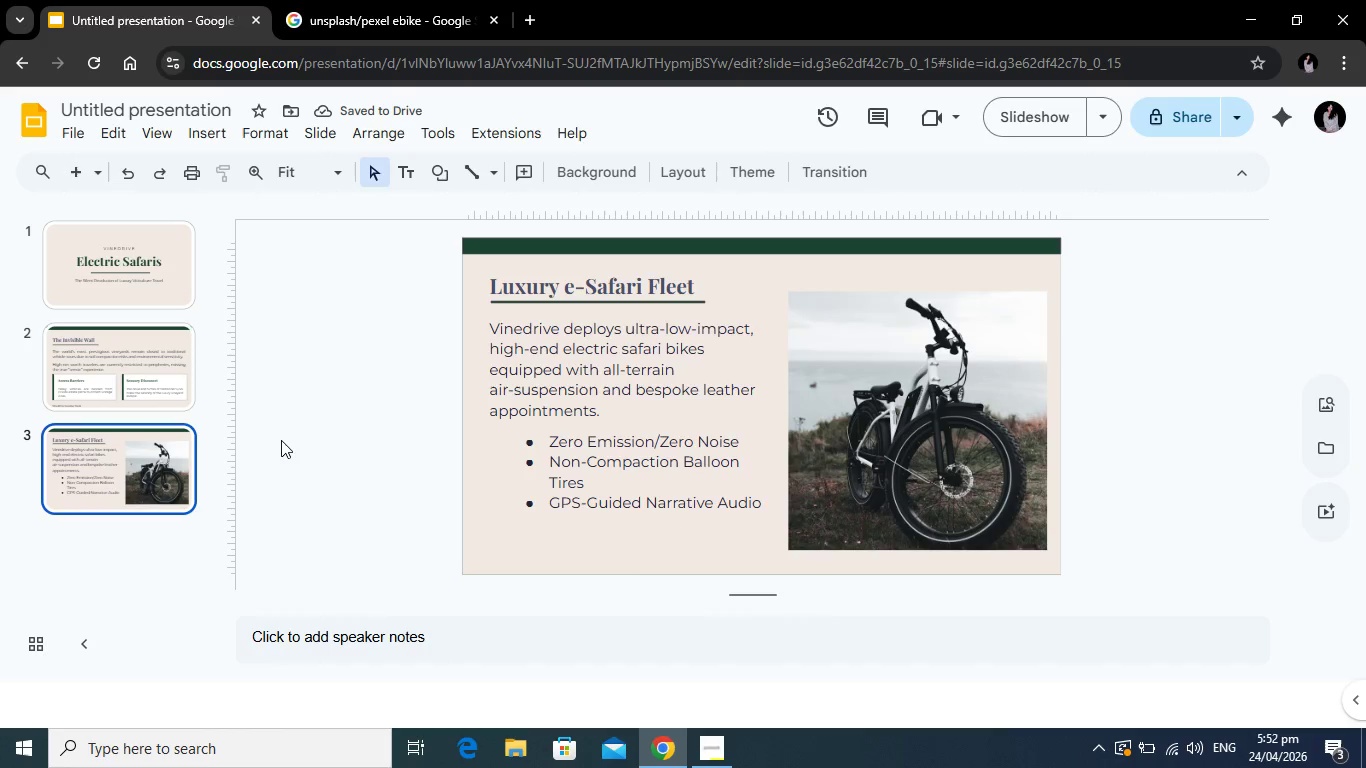 
left_click([65, 174])
 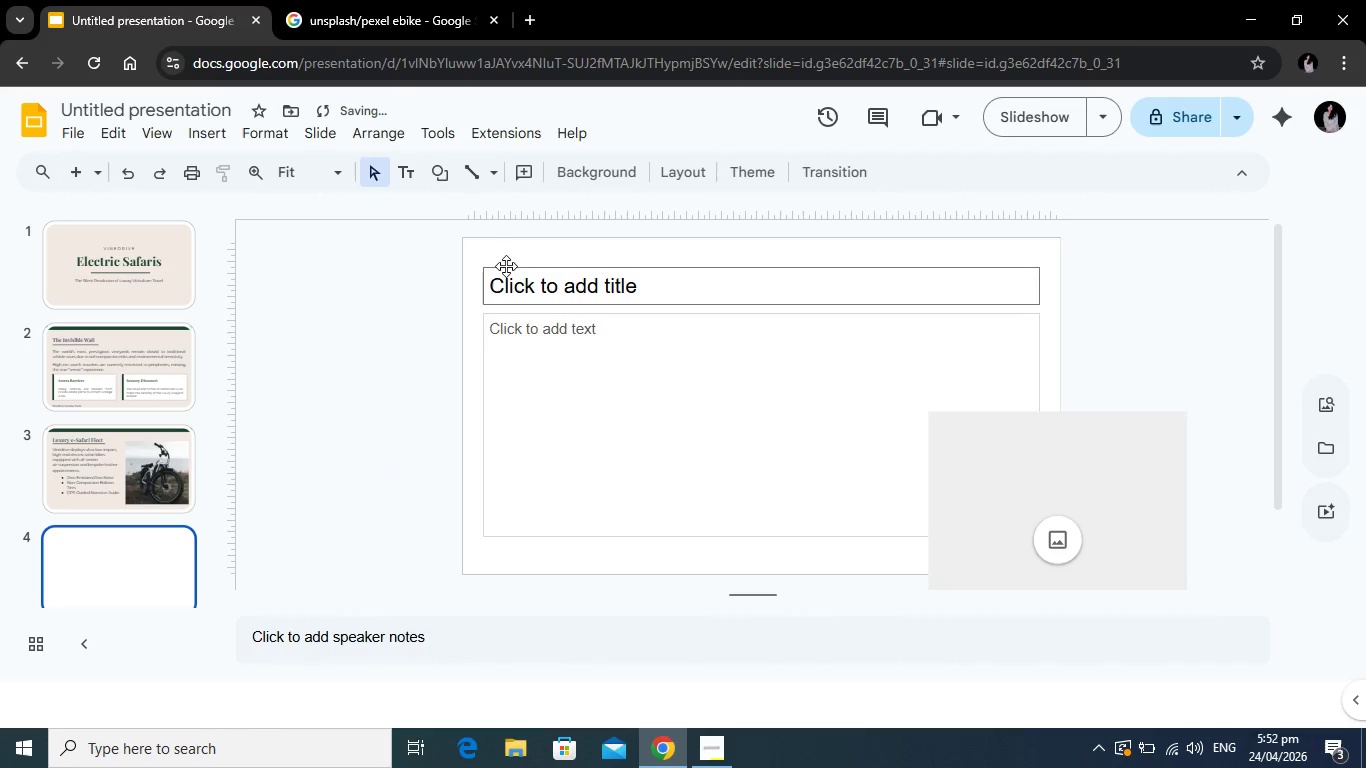 
left_click([511, 254])
 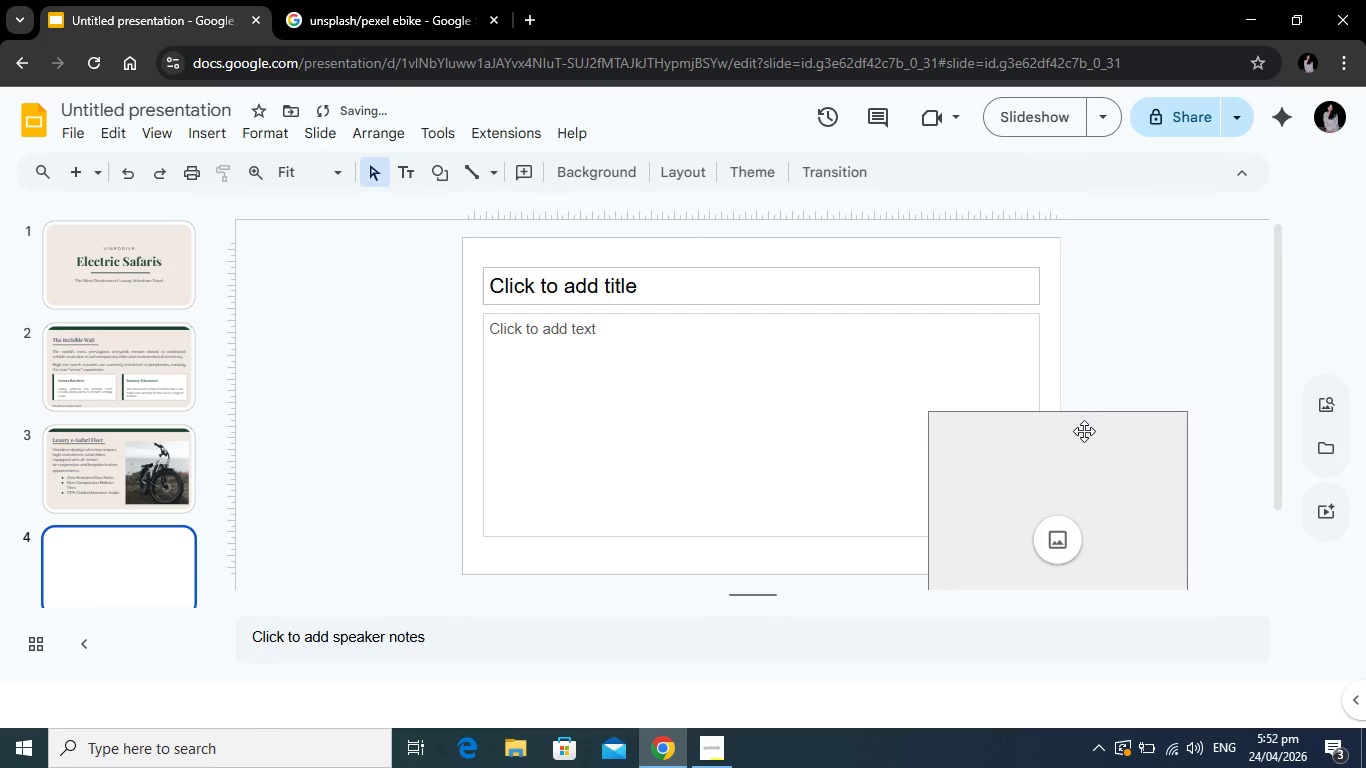 
left_click([1084, 431])
 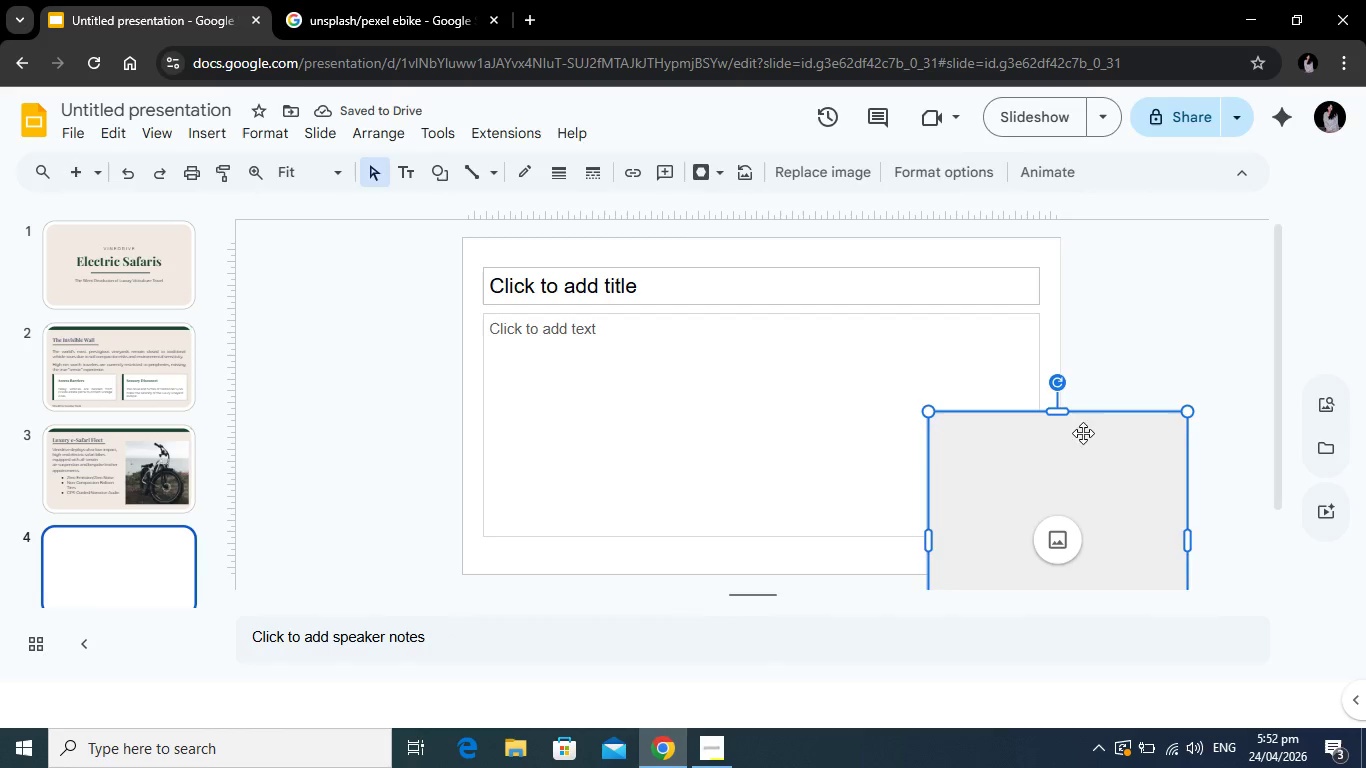 
key(Backspace)
 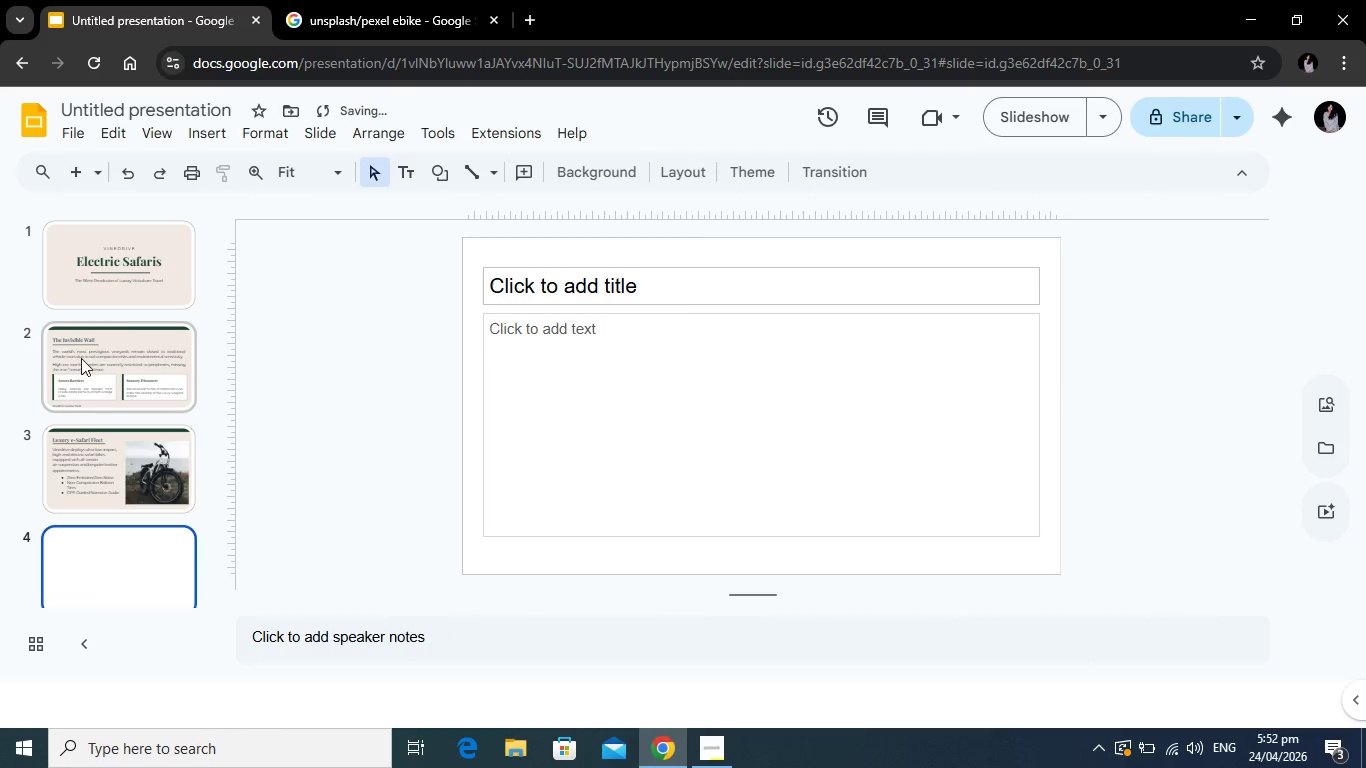 
left_click([81, 358])
 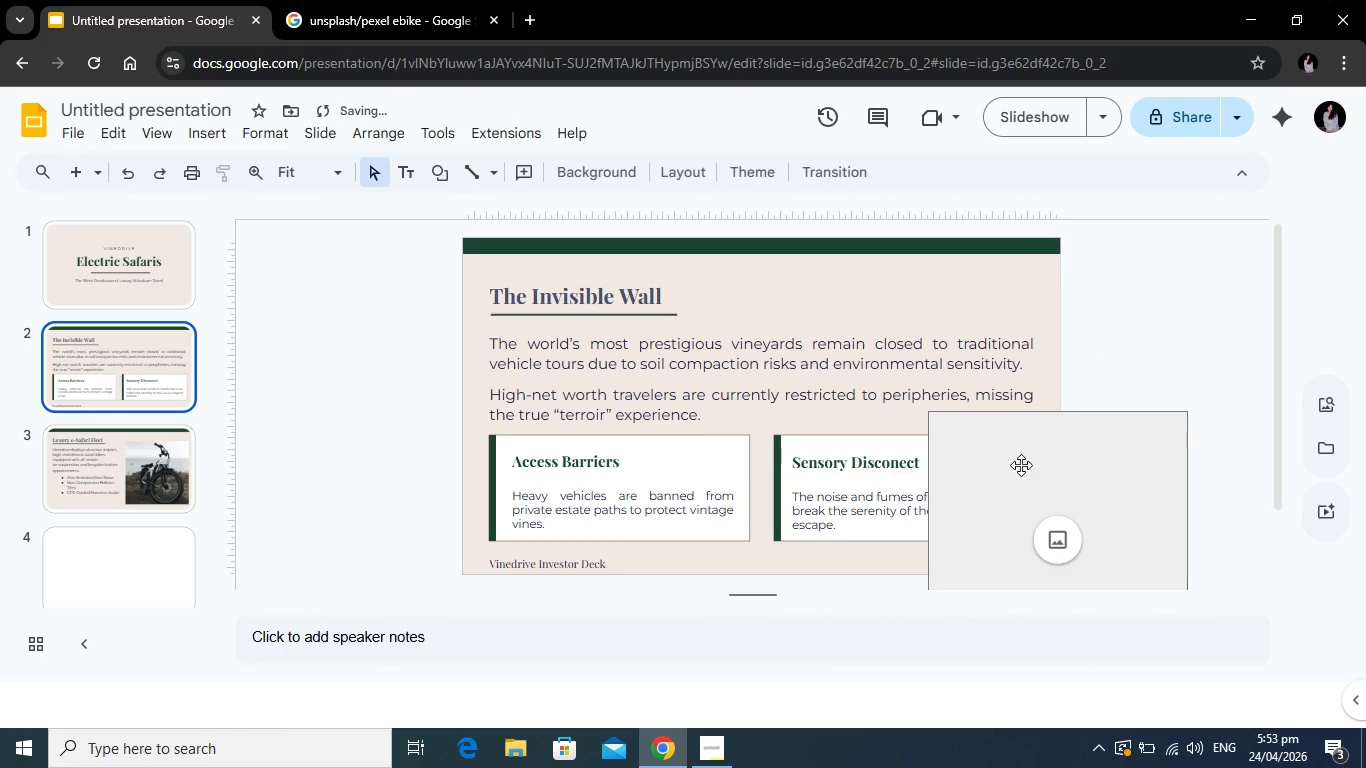 
left_click([1021, 465])
 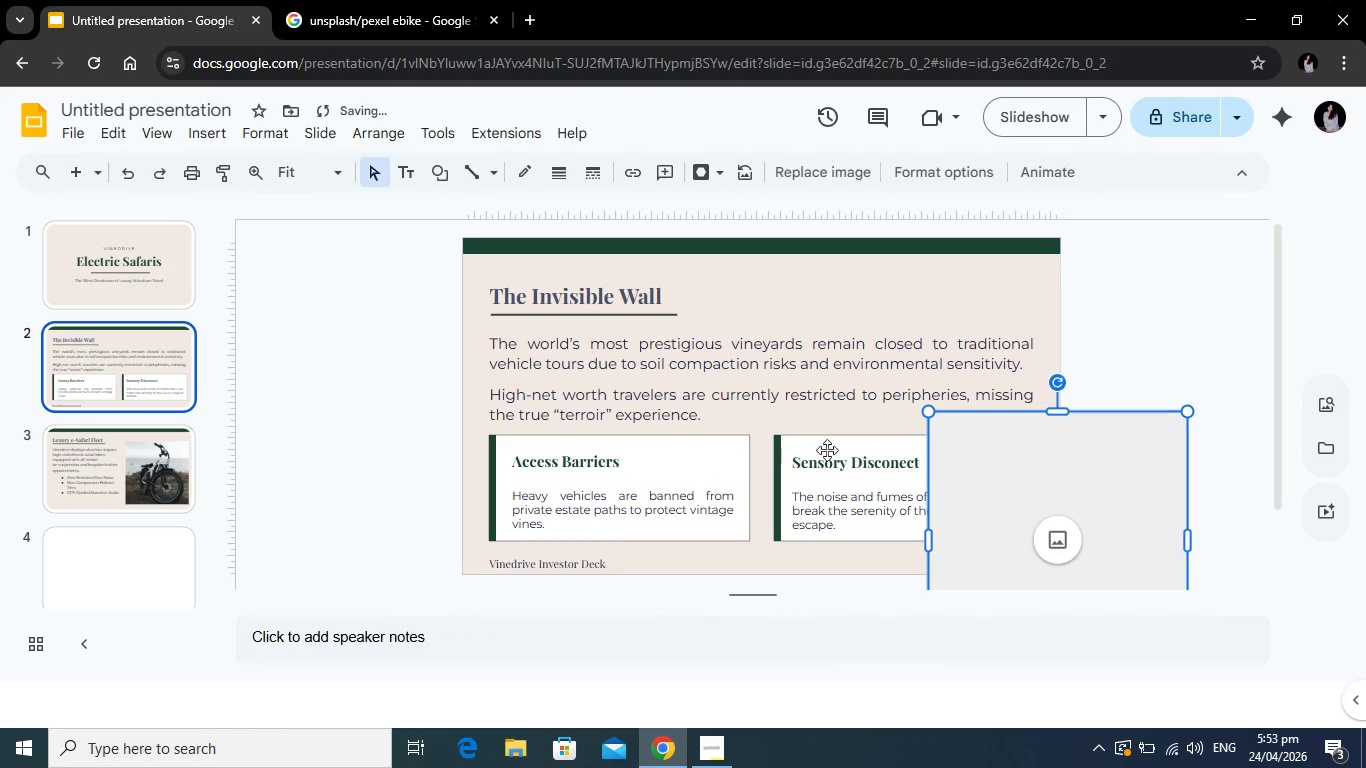 
key(Backspace)
 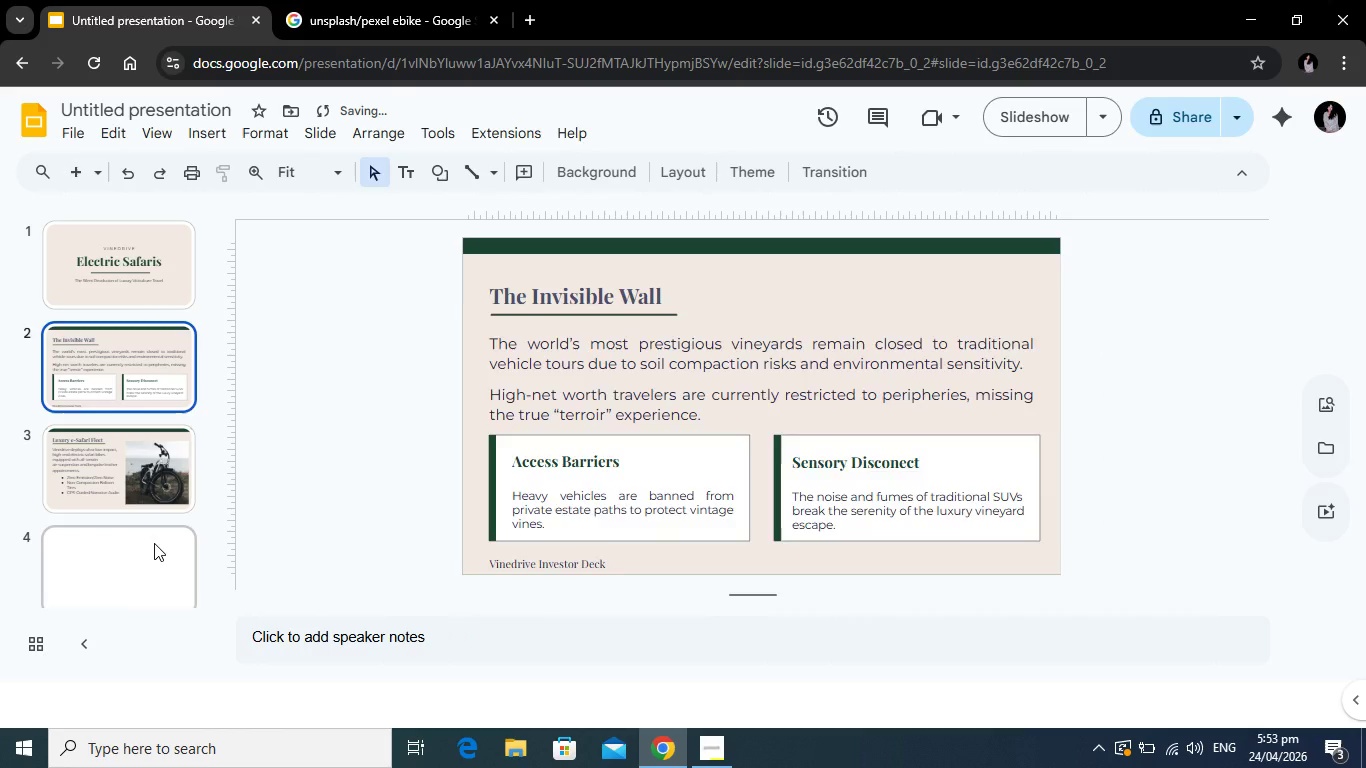 
left_click([154, 543])
 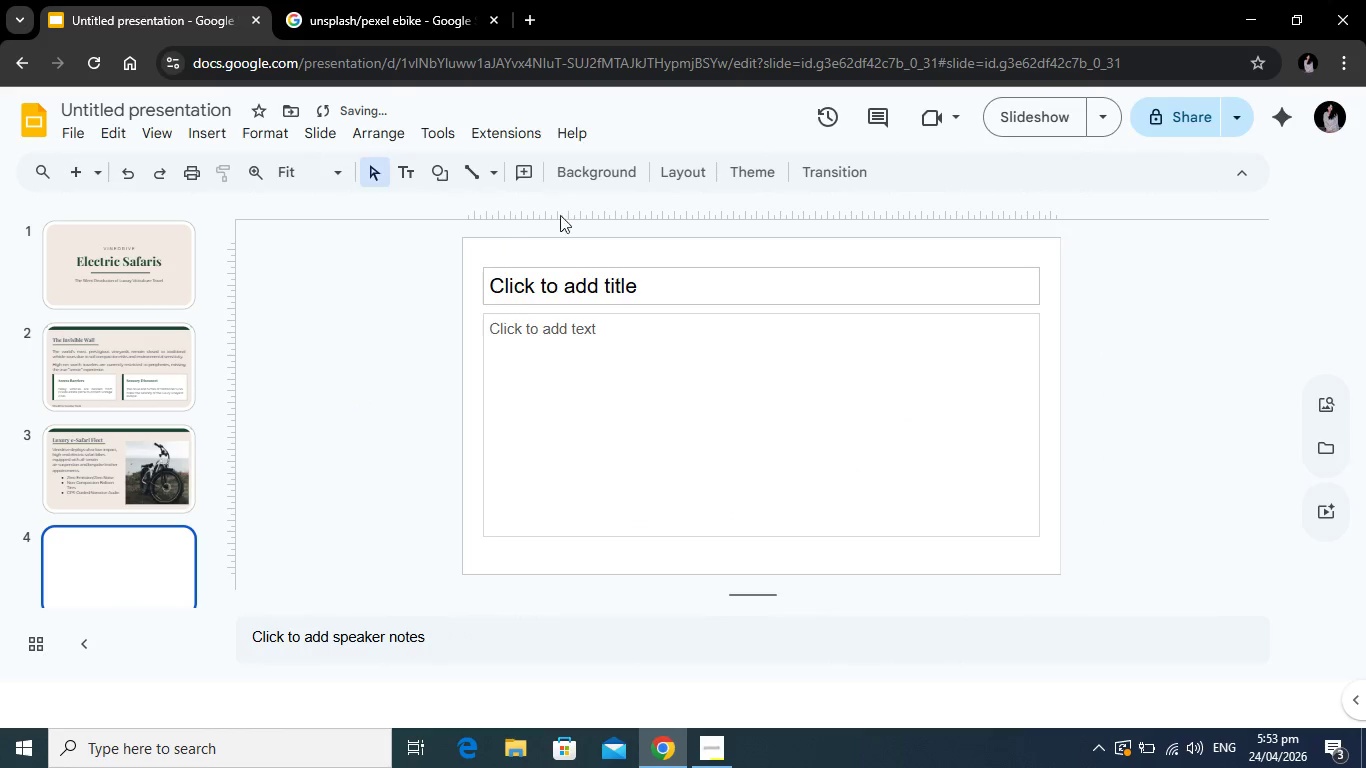 
left_click([572, 179])
 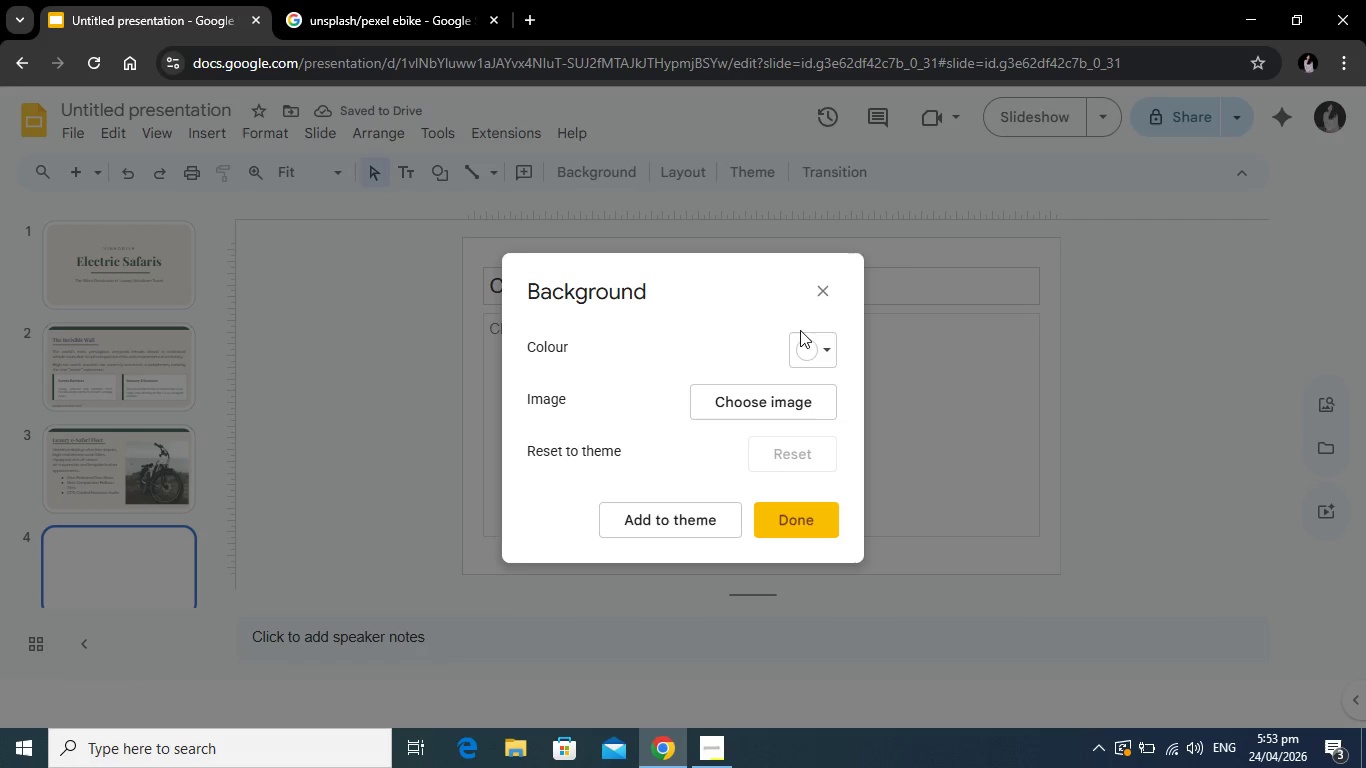 
left_click([810, 346])
 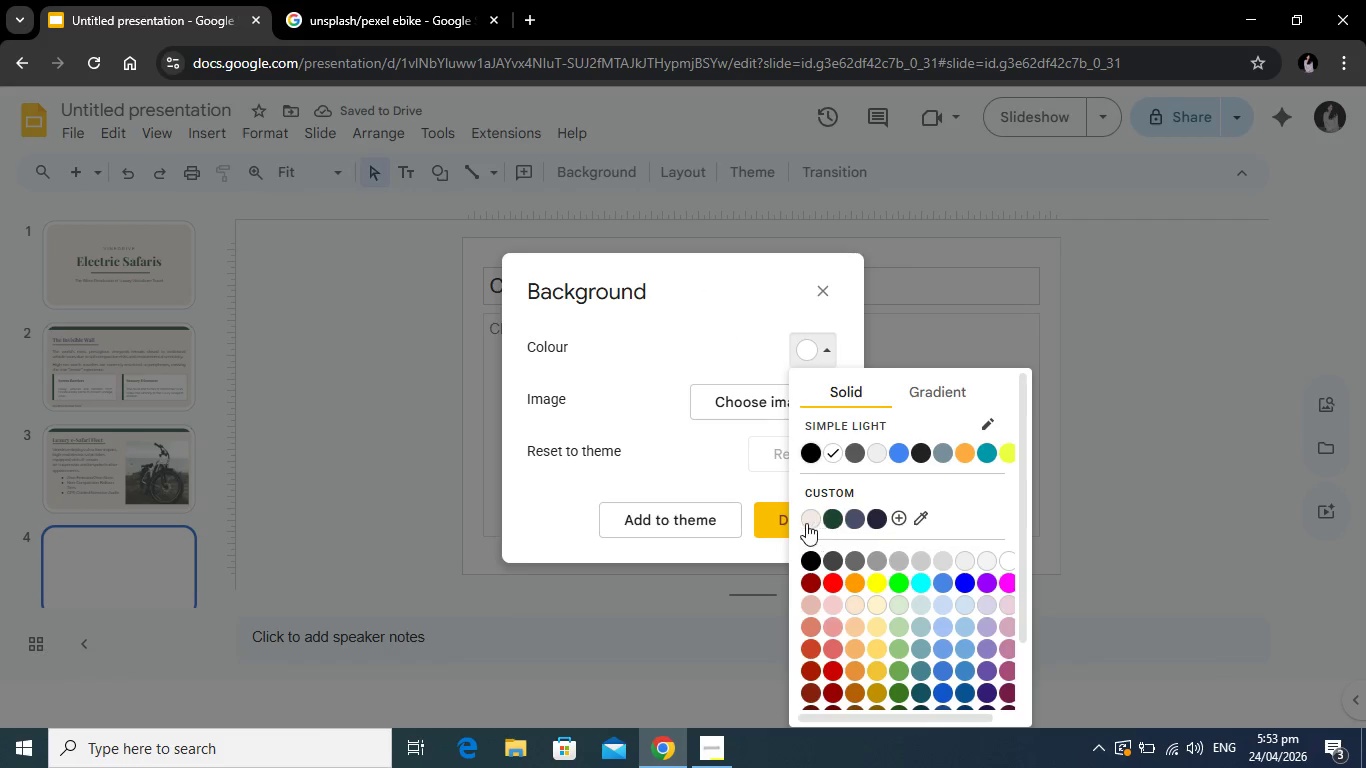 
left_click([806, 523])
 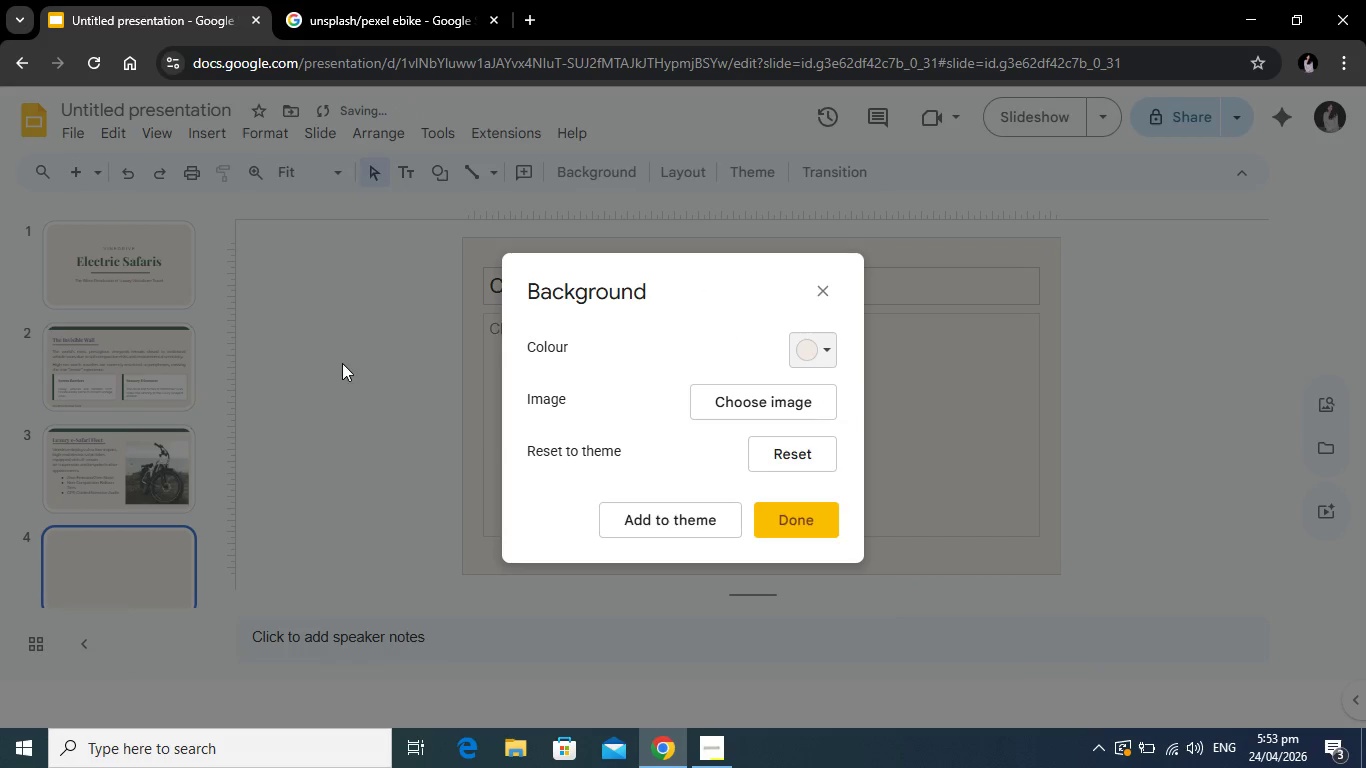 
left_click([341, 363])
 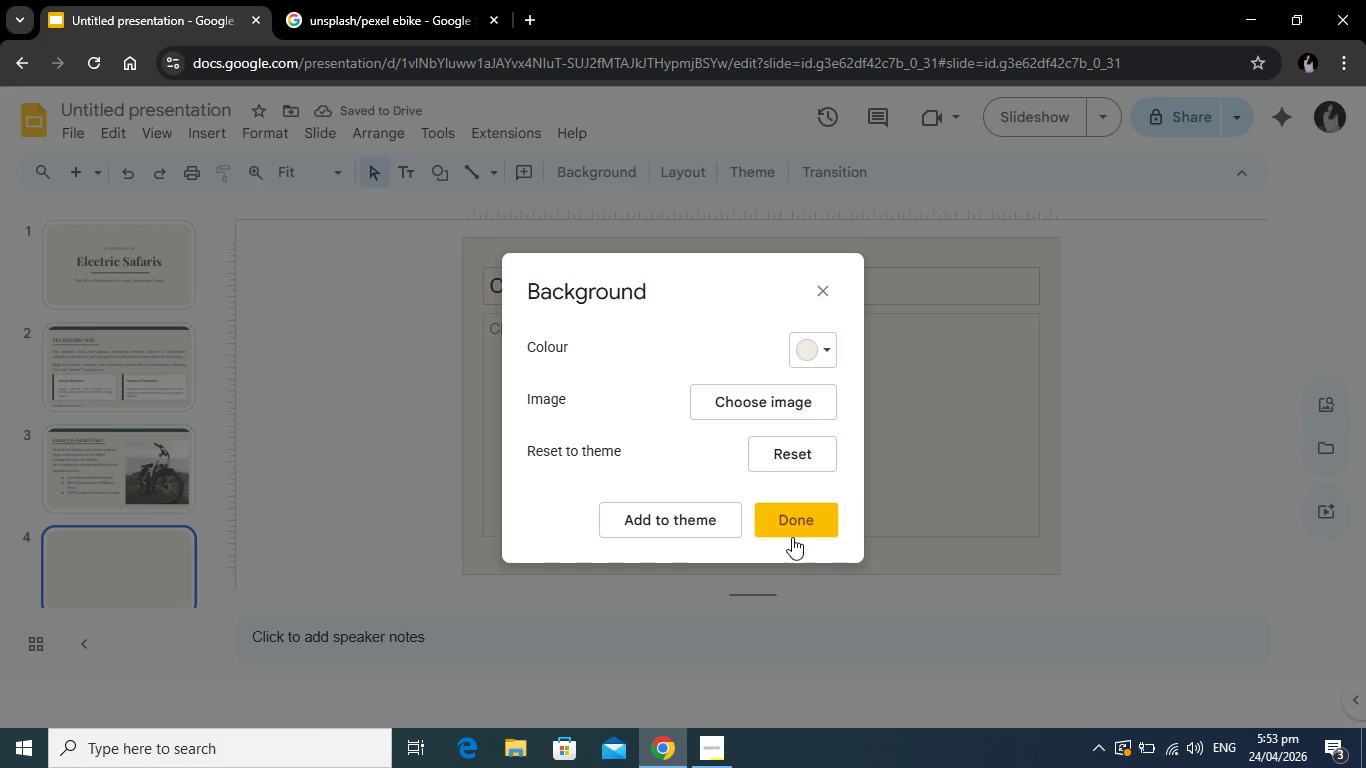 
left_click([795, 534])
 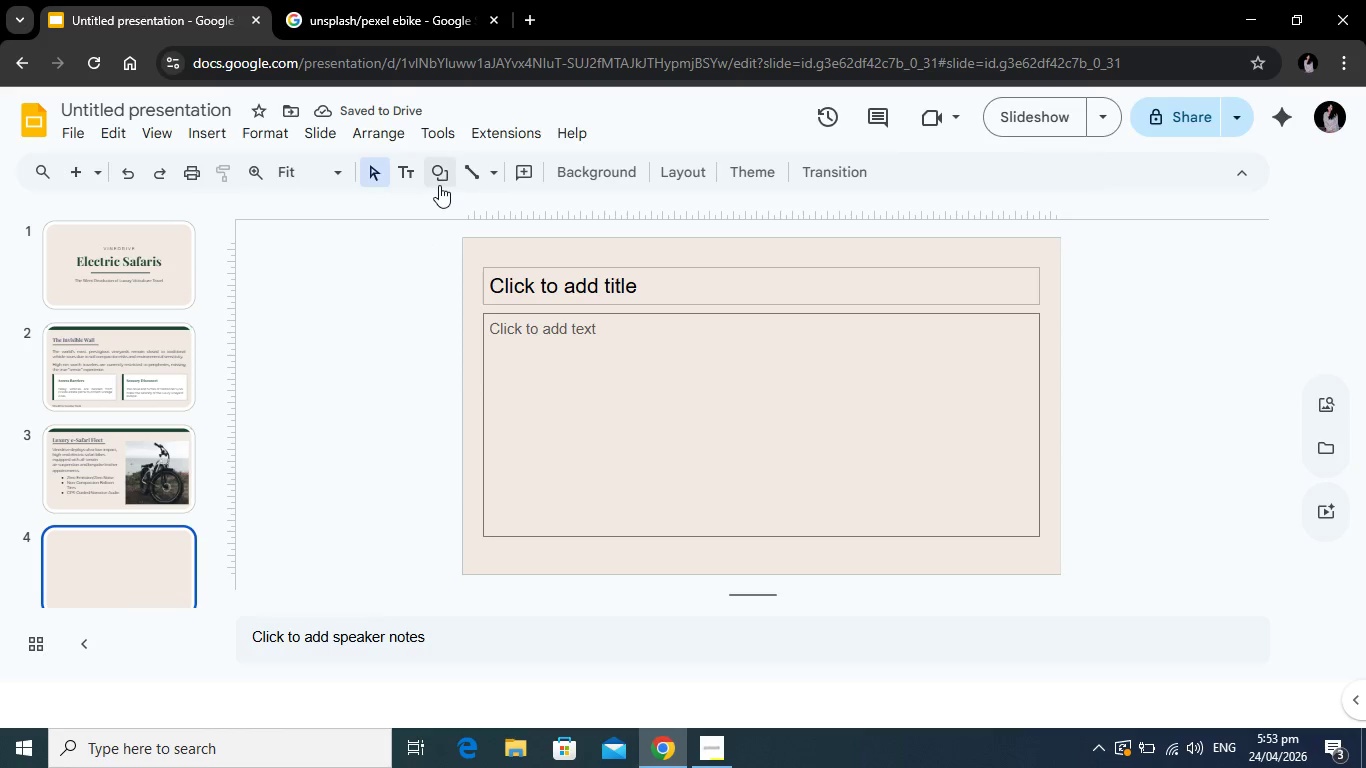 
left_click([442, 177])
 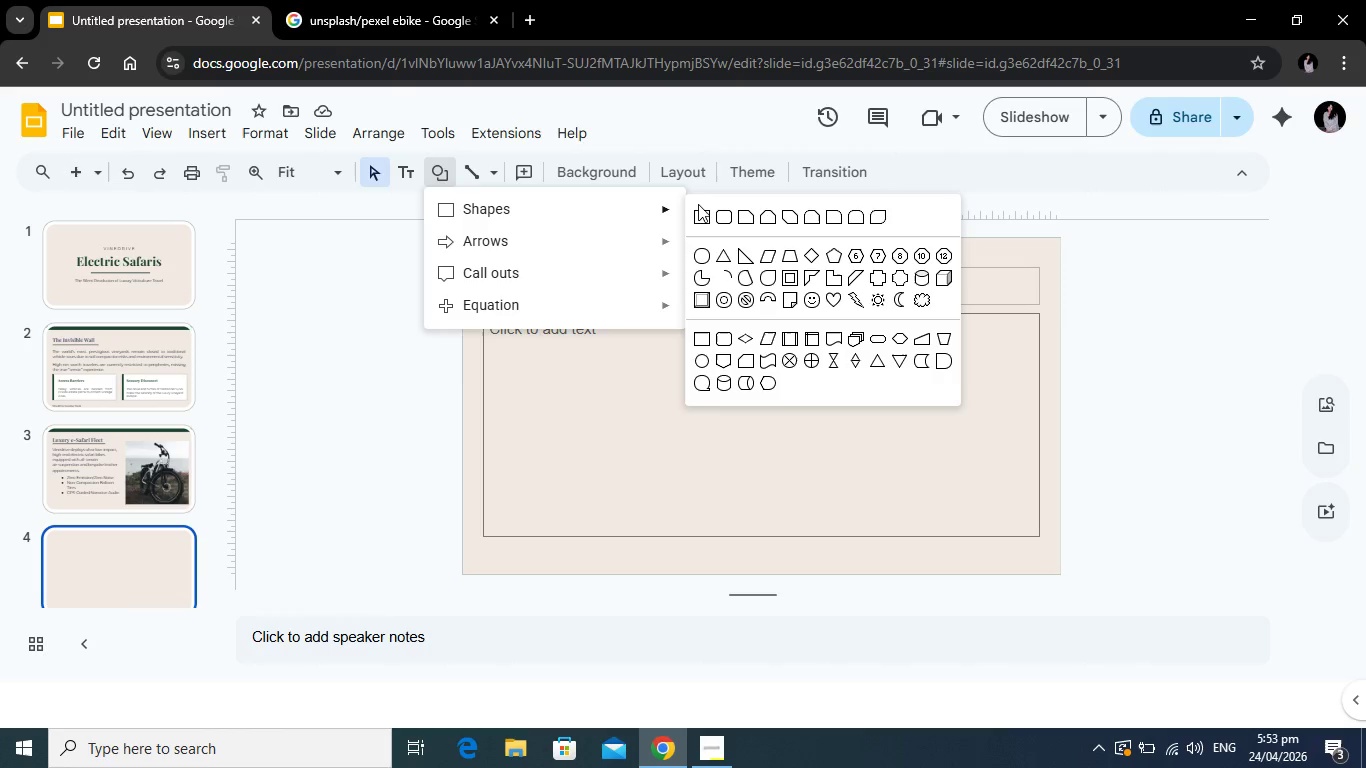 
left_click([700, 209])
 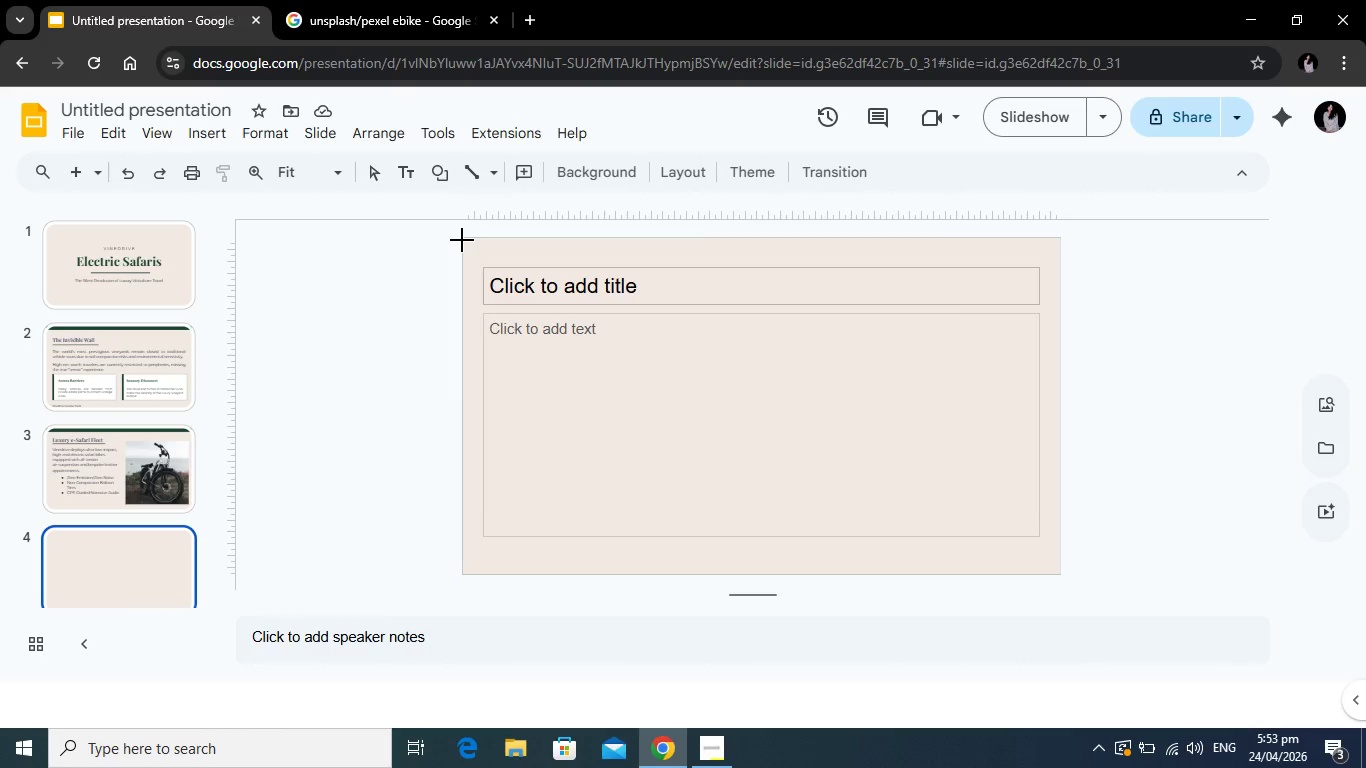 
left_click_drag(start_coordinate=[462, 240], to_coordinate=[1059, 250])
 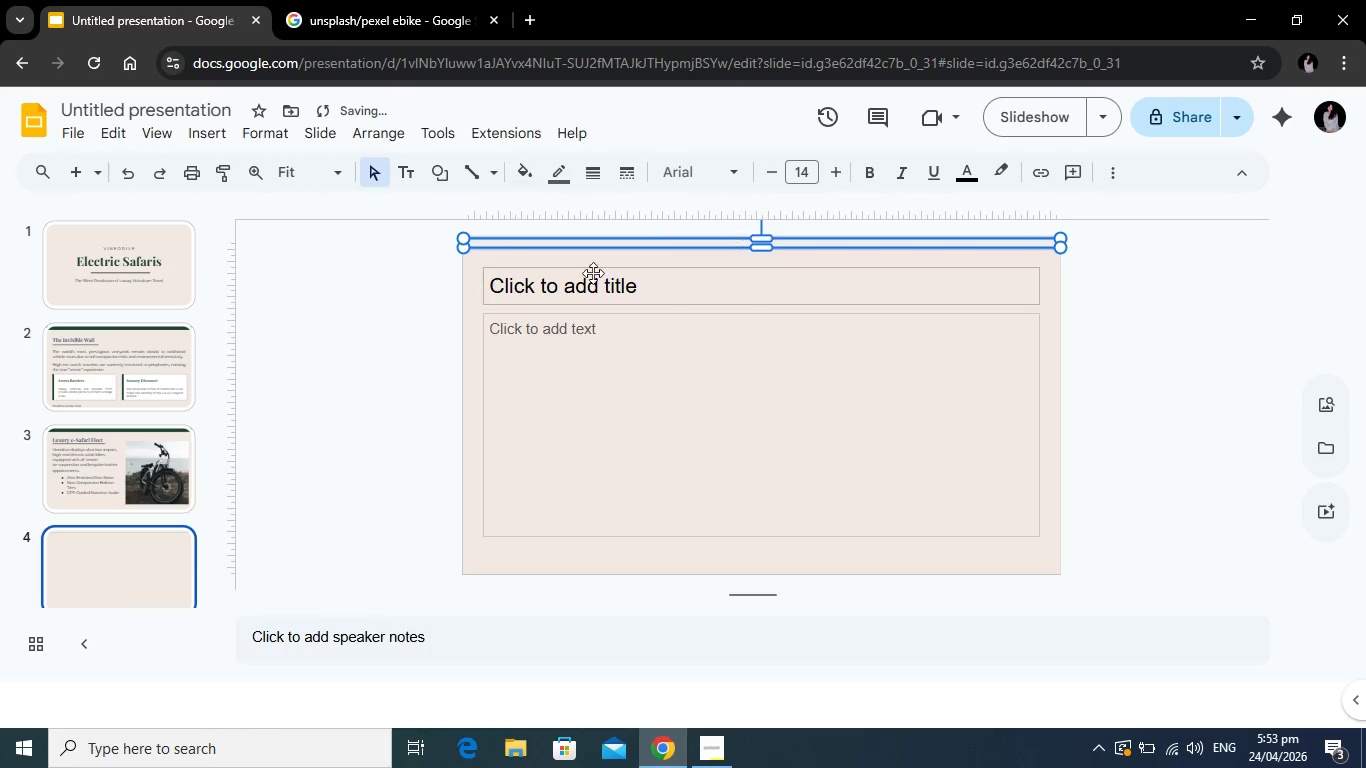 
left_click_drag(start_coordinate=[766, 245], to_coordinate=[769, 251])
 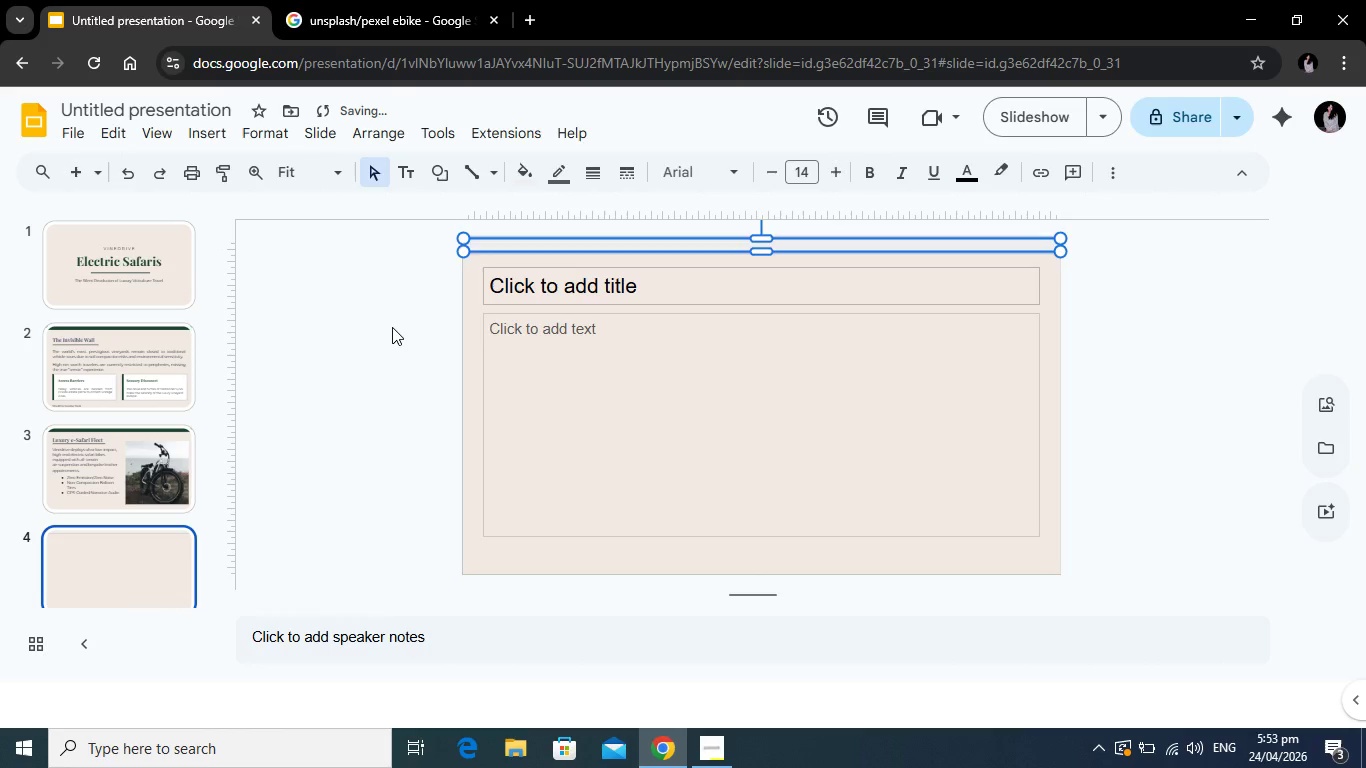 
left_click([392, 327])
 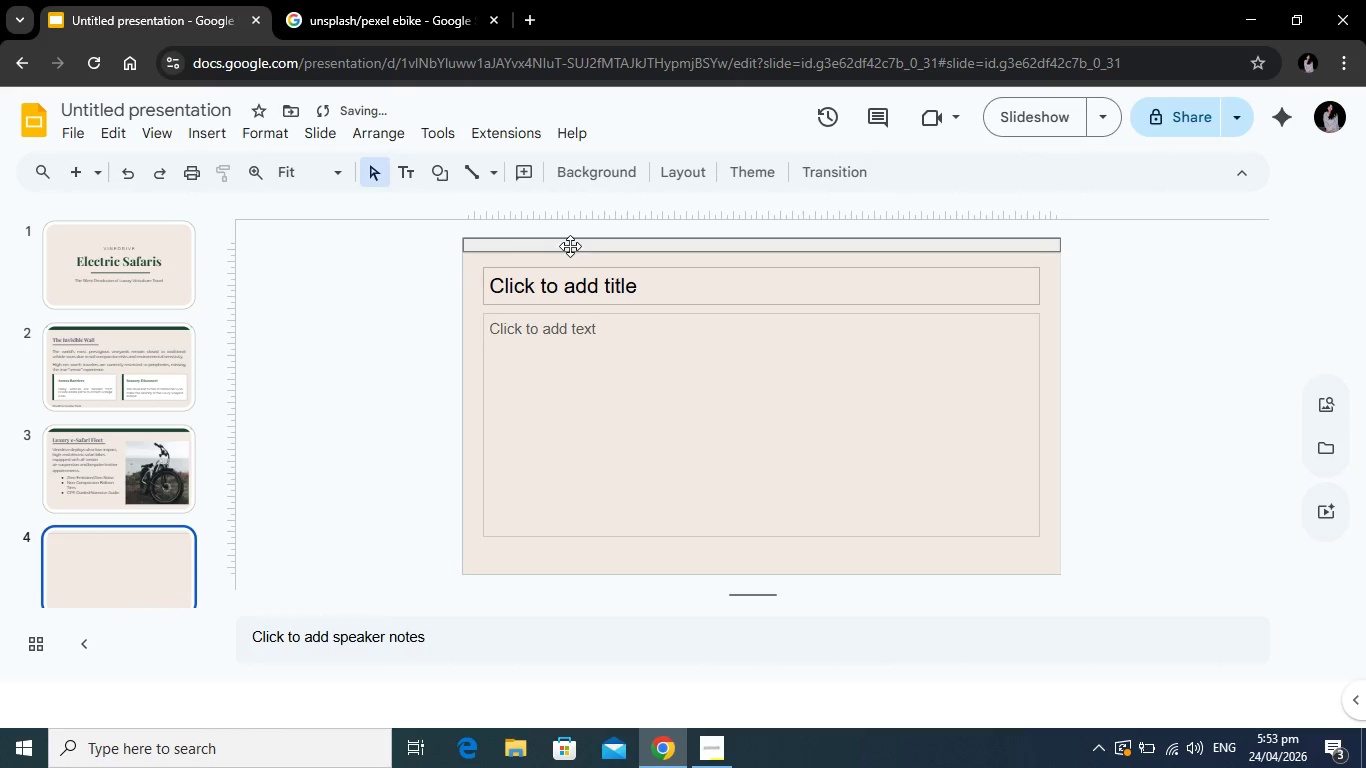 
left_click([570, 246])
 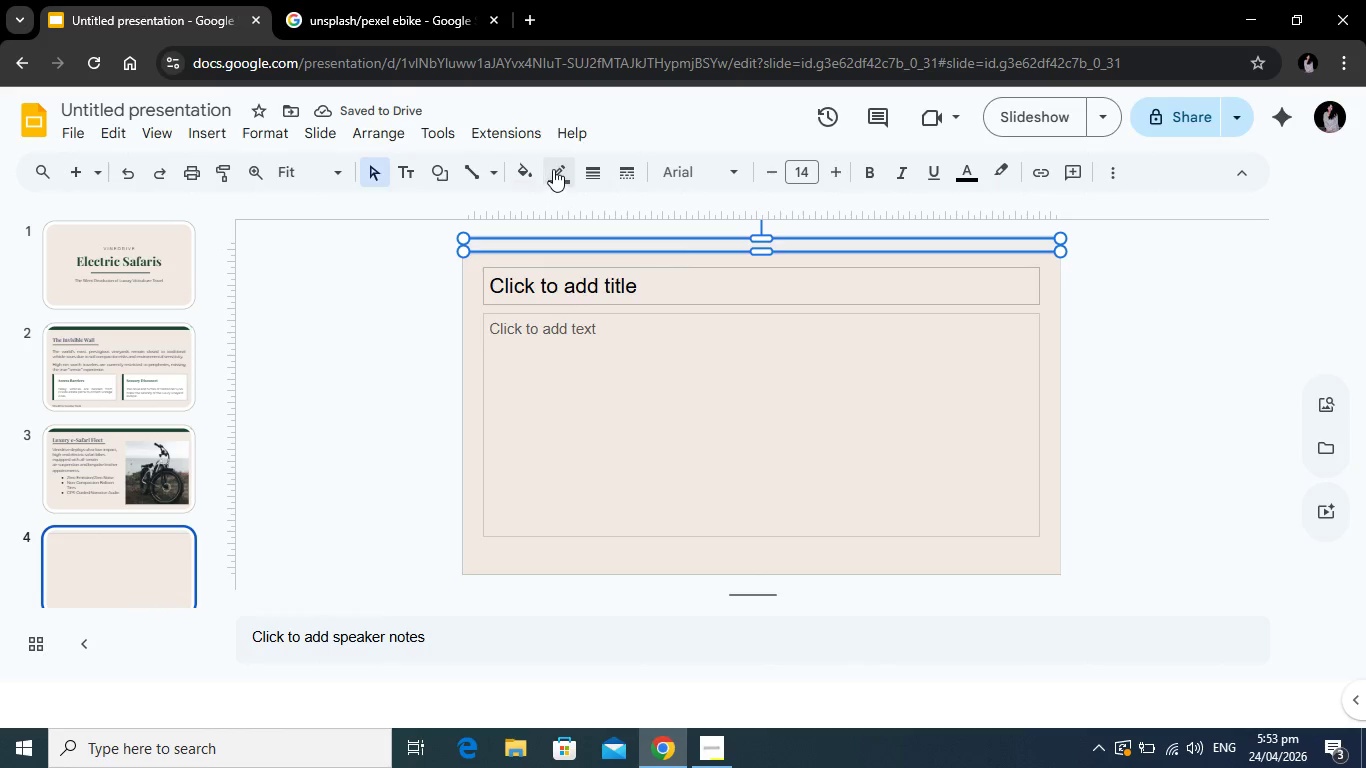 
left_click([553, 169])
 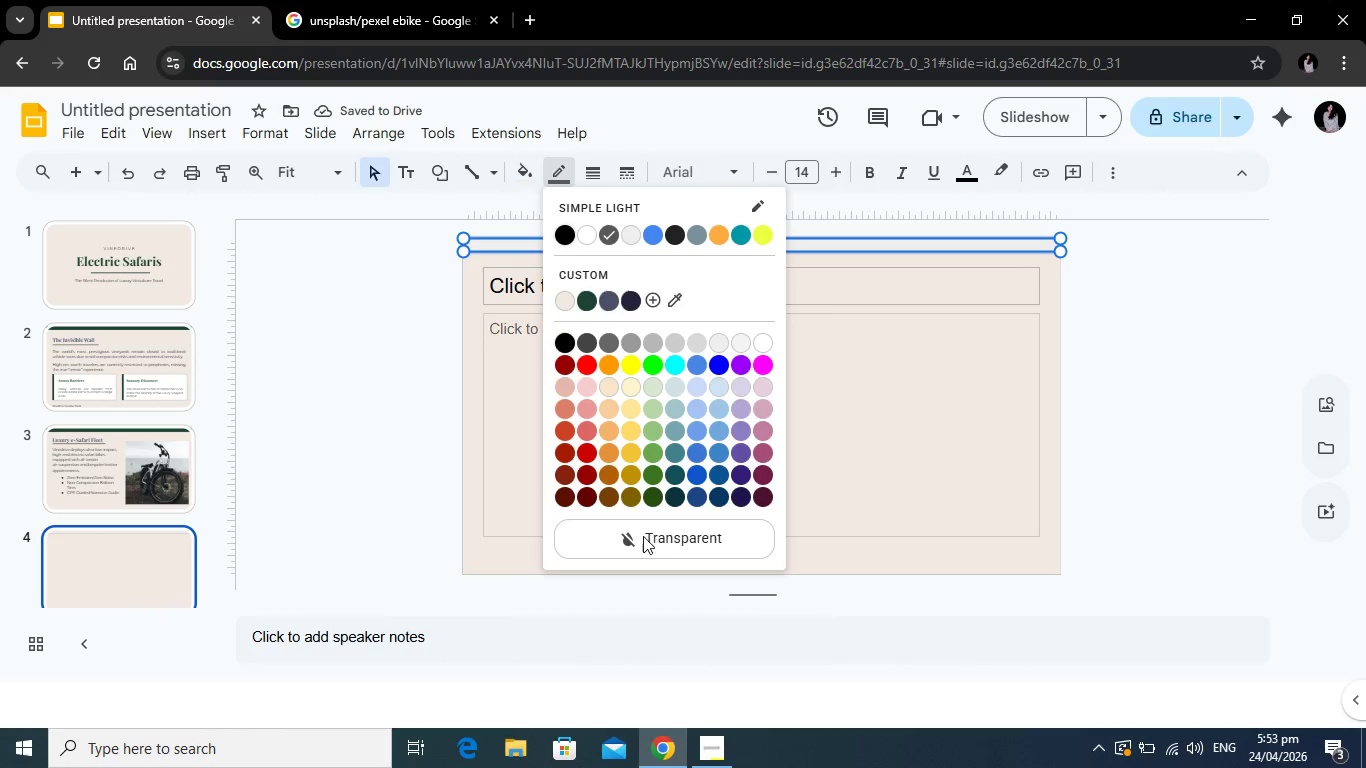 
left_click([643, 536])
 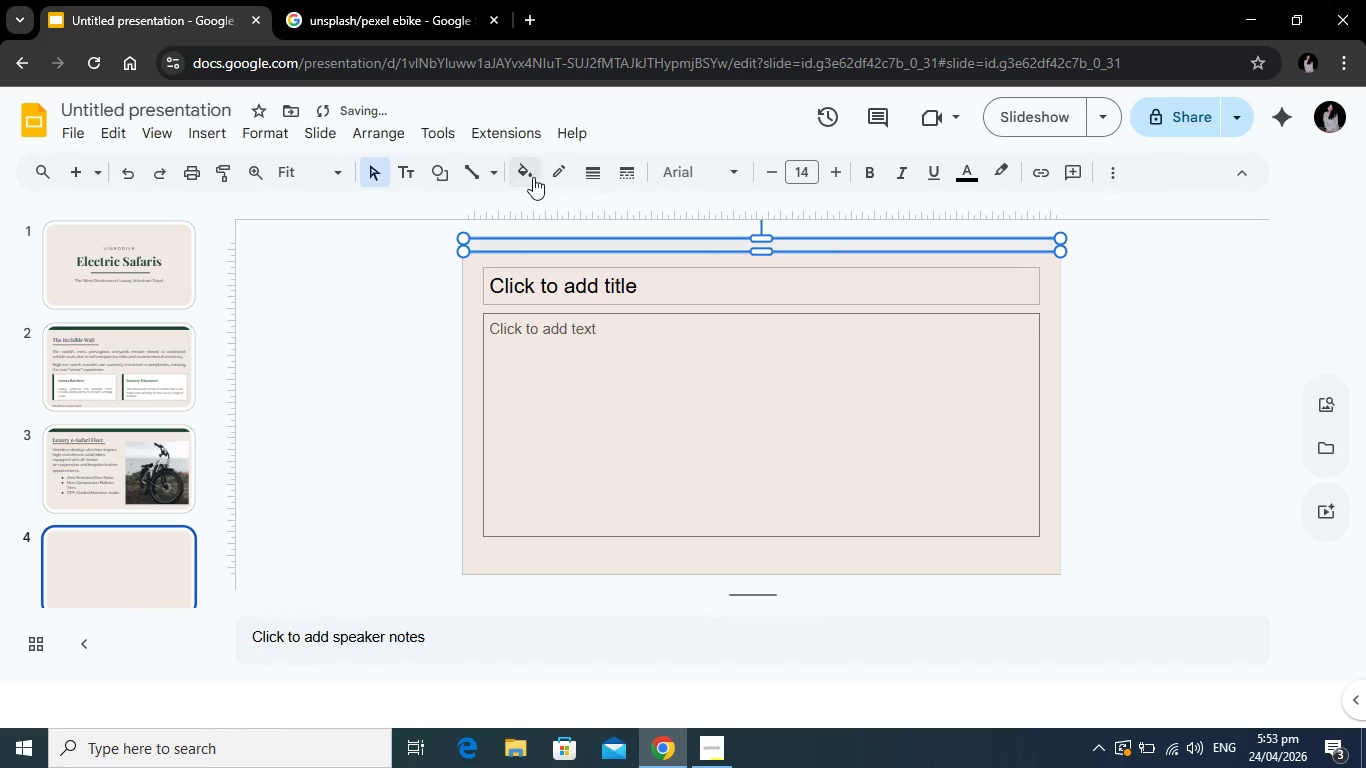 
left_click([532, 176])
 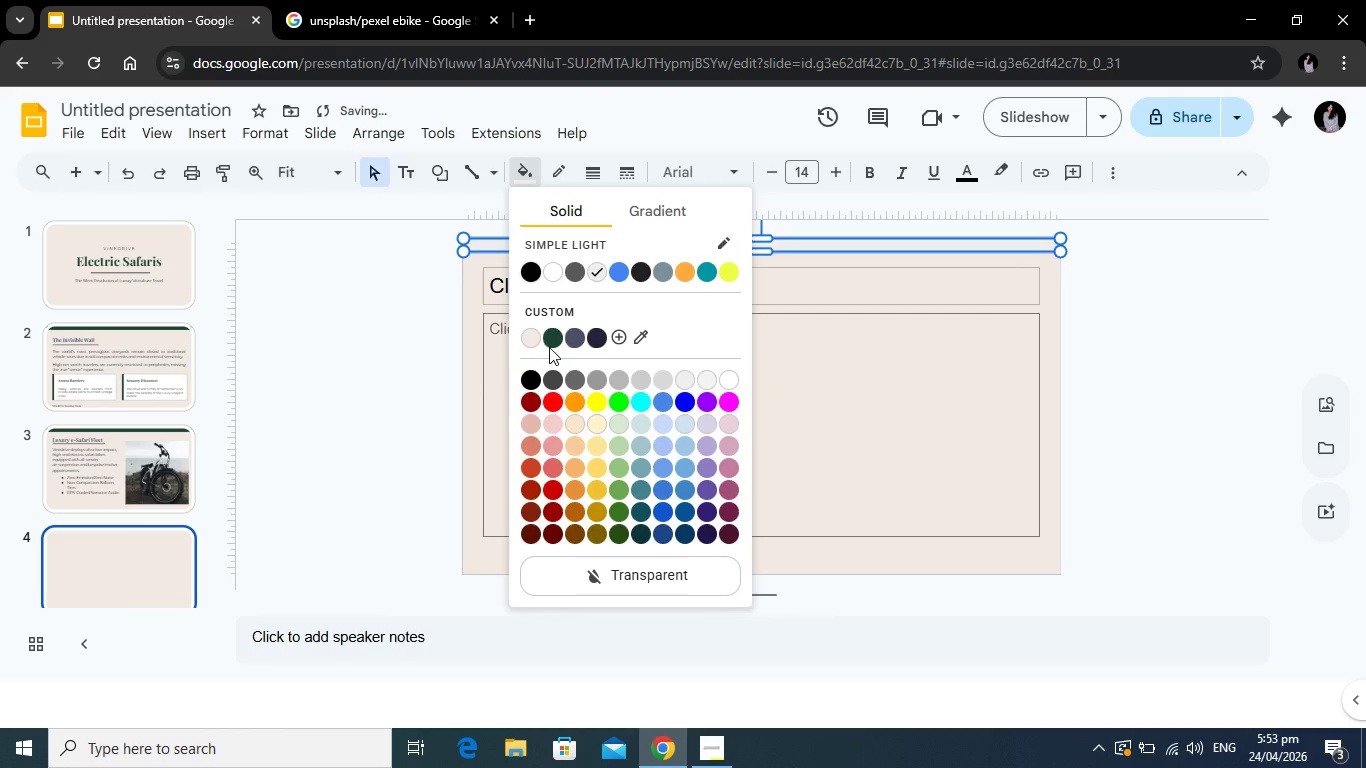 
left_click([556, 337])
 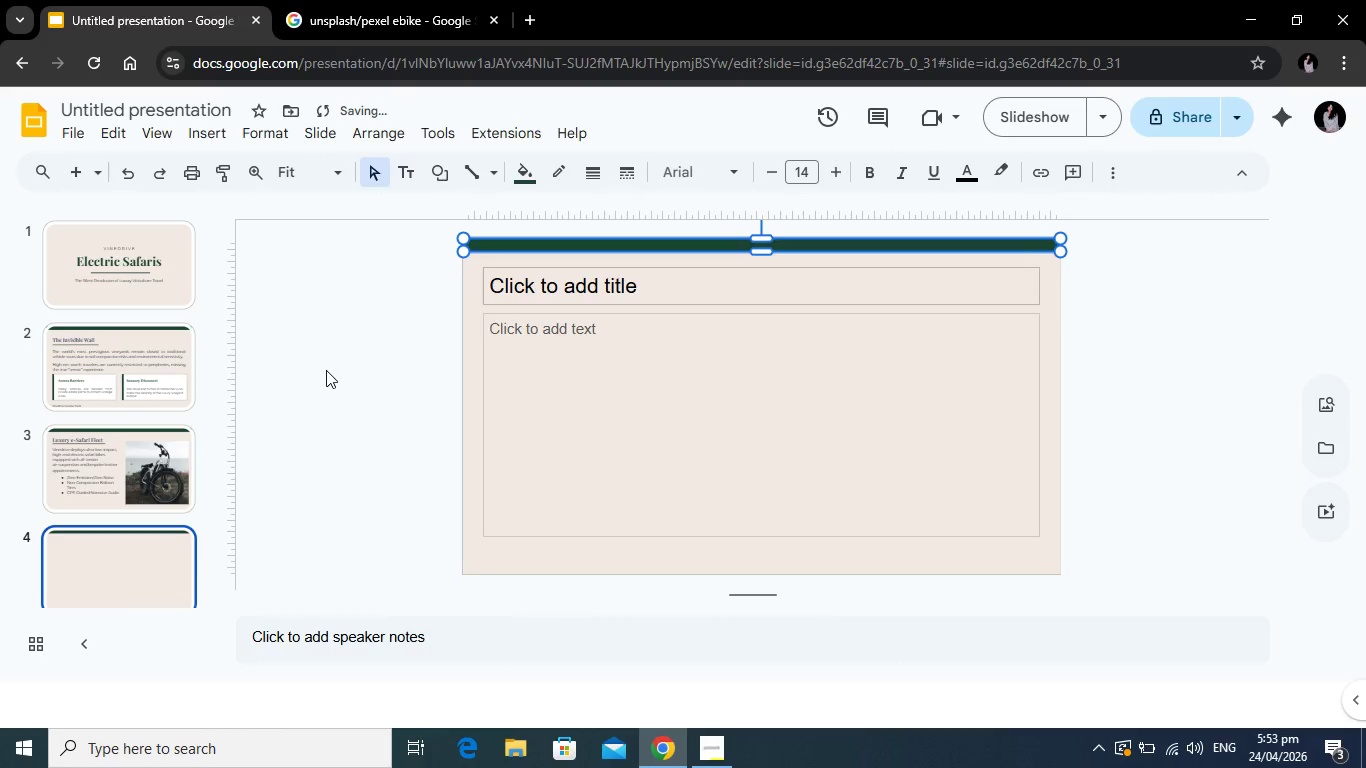 
left_click([325, 370])
 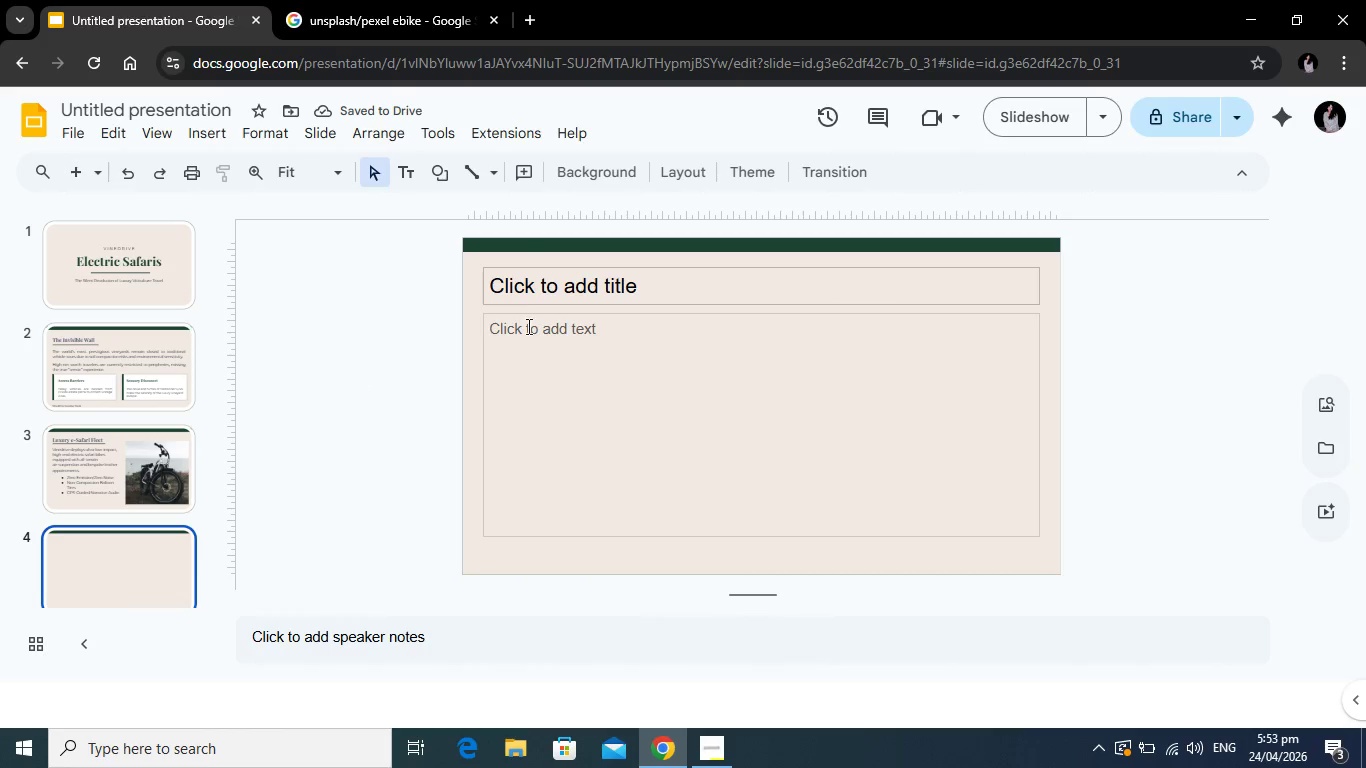 
left_click([524, 237])
 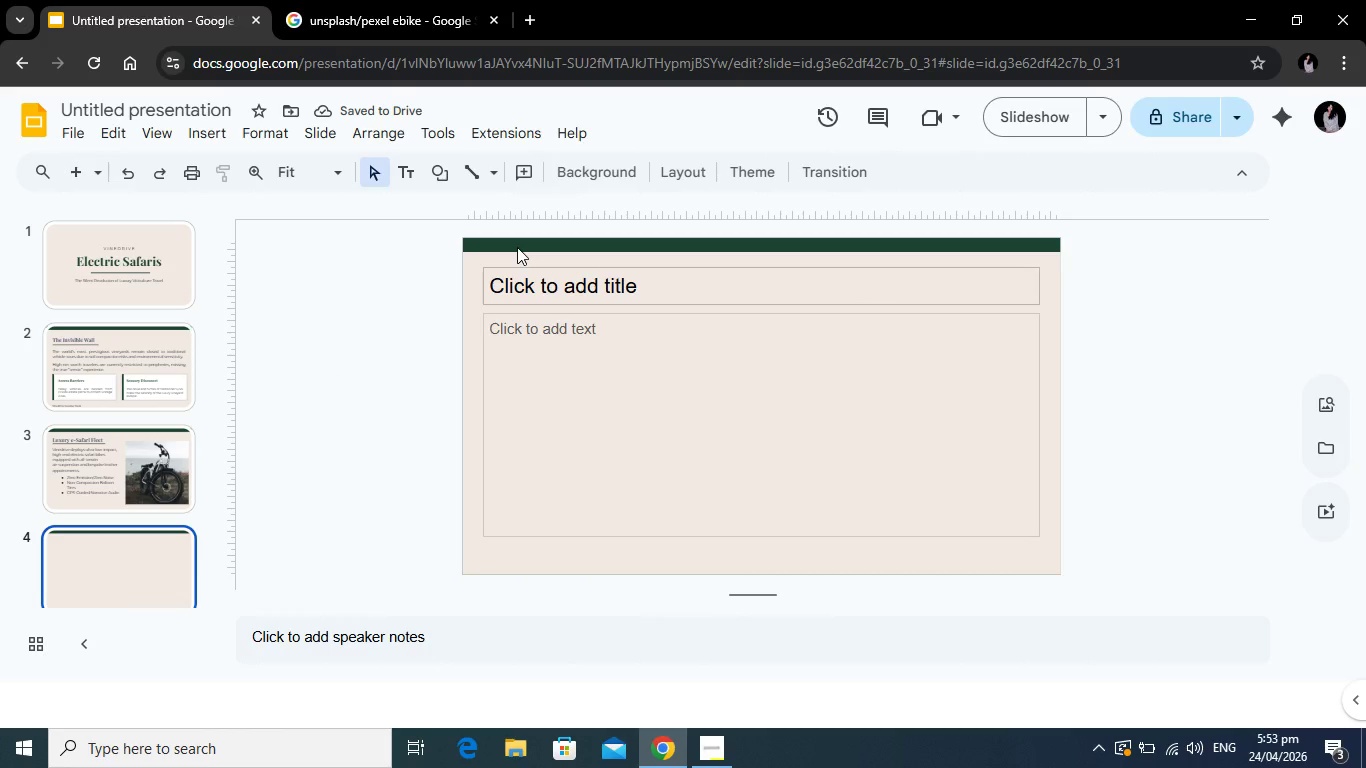 
left_click([517, 247])
 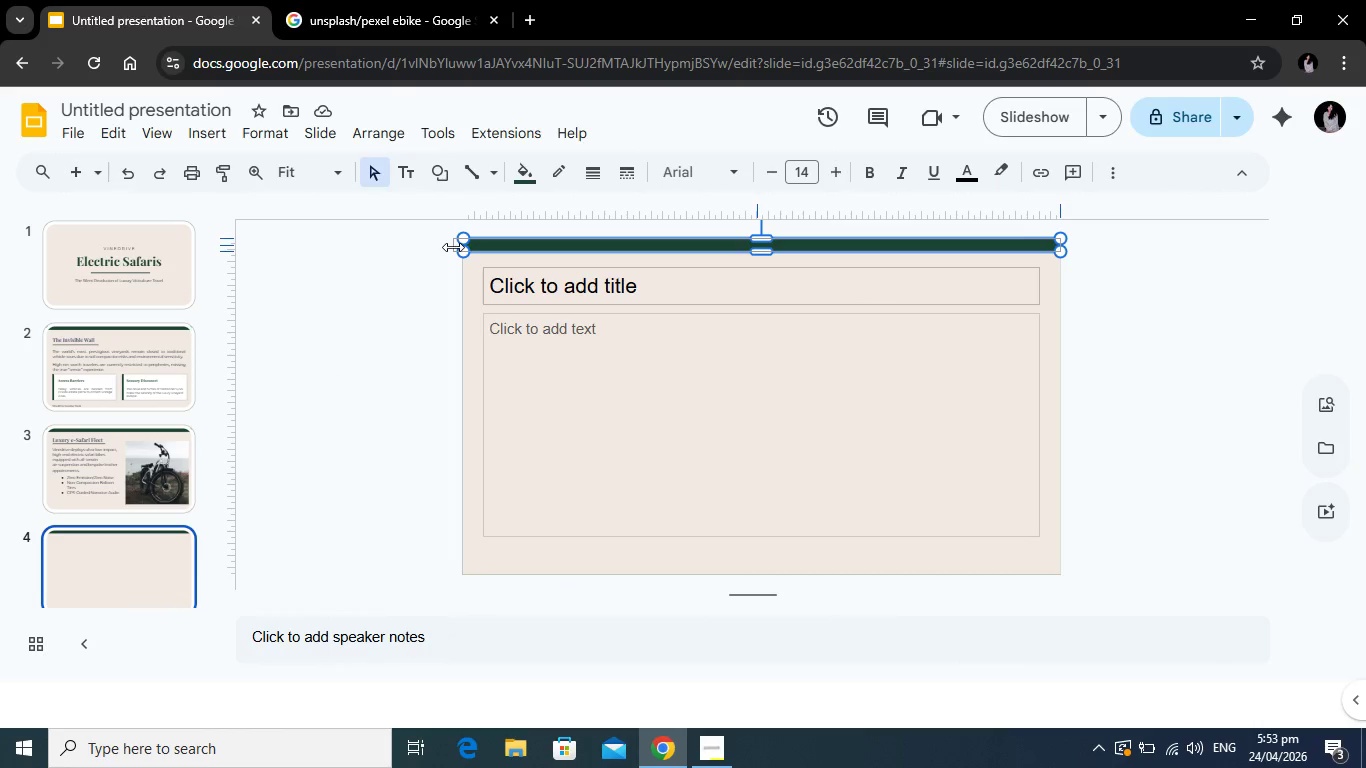 
wait(6.45)
 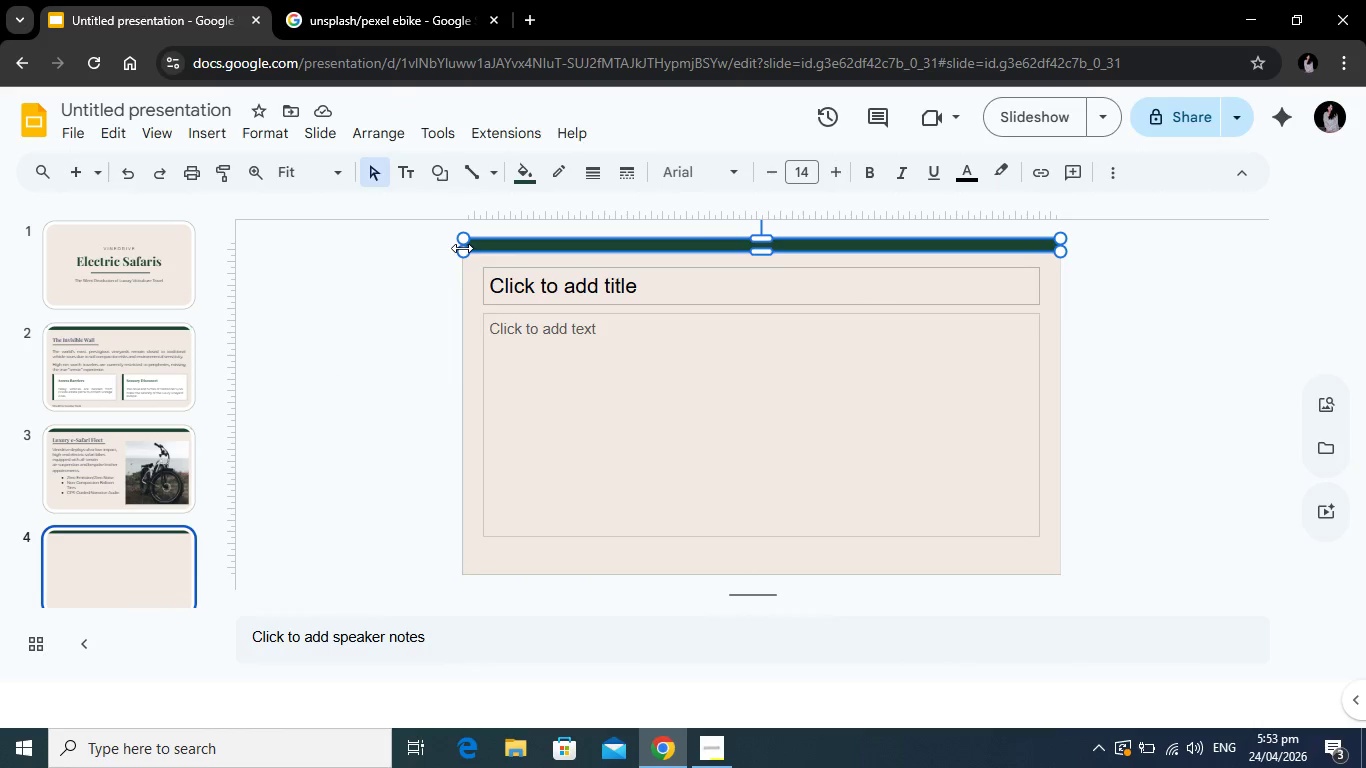 
left_click([345, 309])
 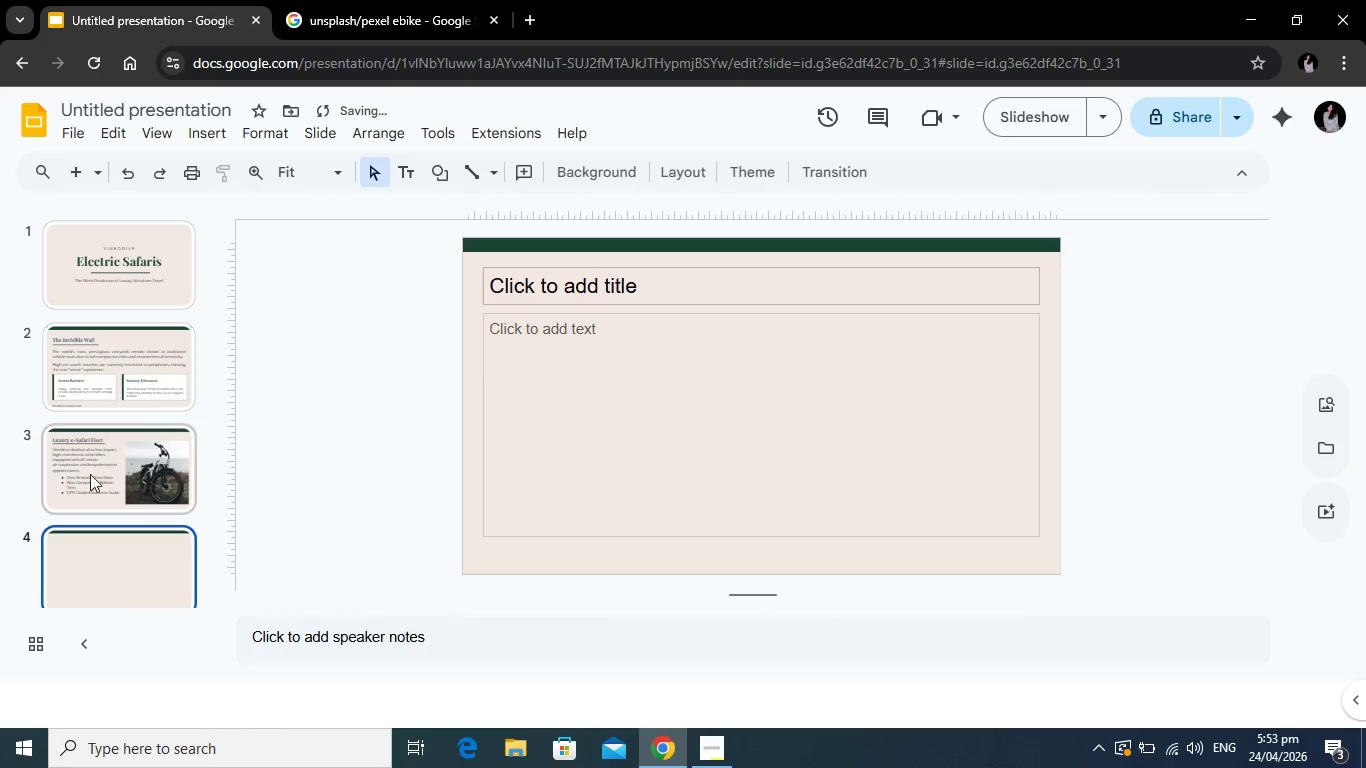 
left_click([87, 480])
 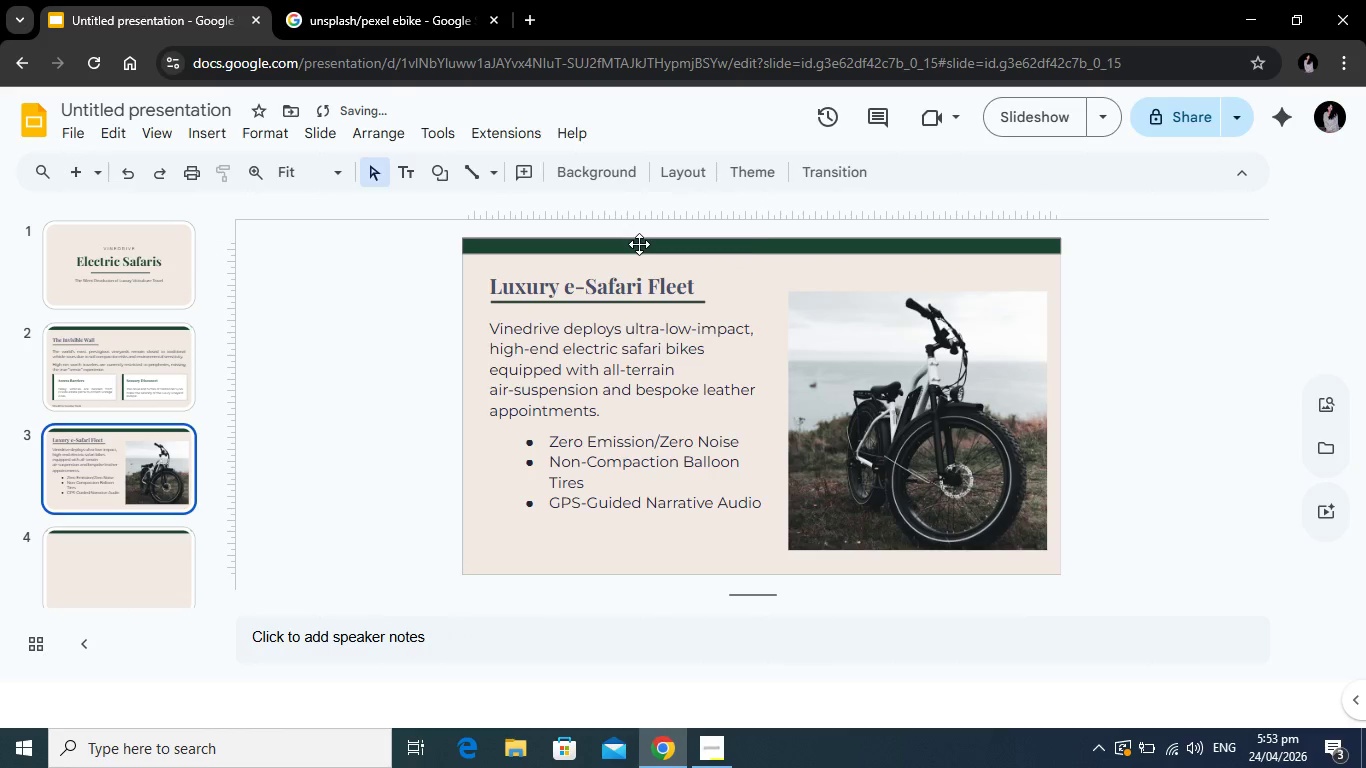 
left_click([639, 244])
 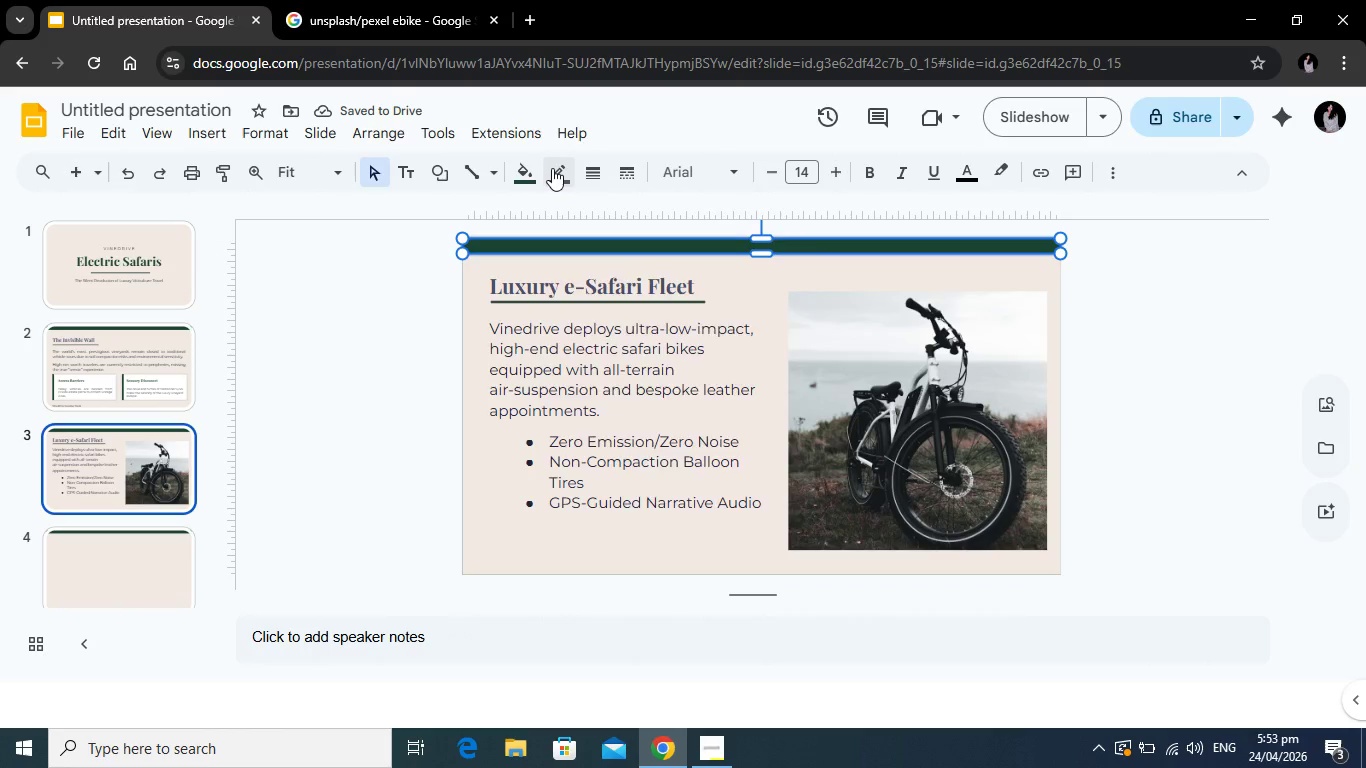 
left_click([552, 168])
 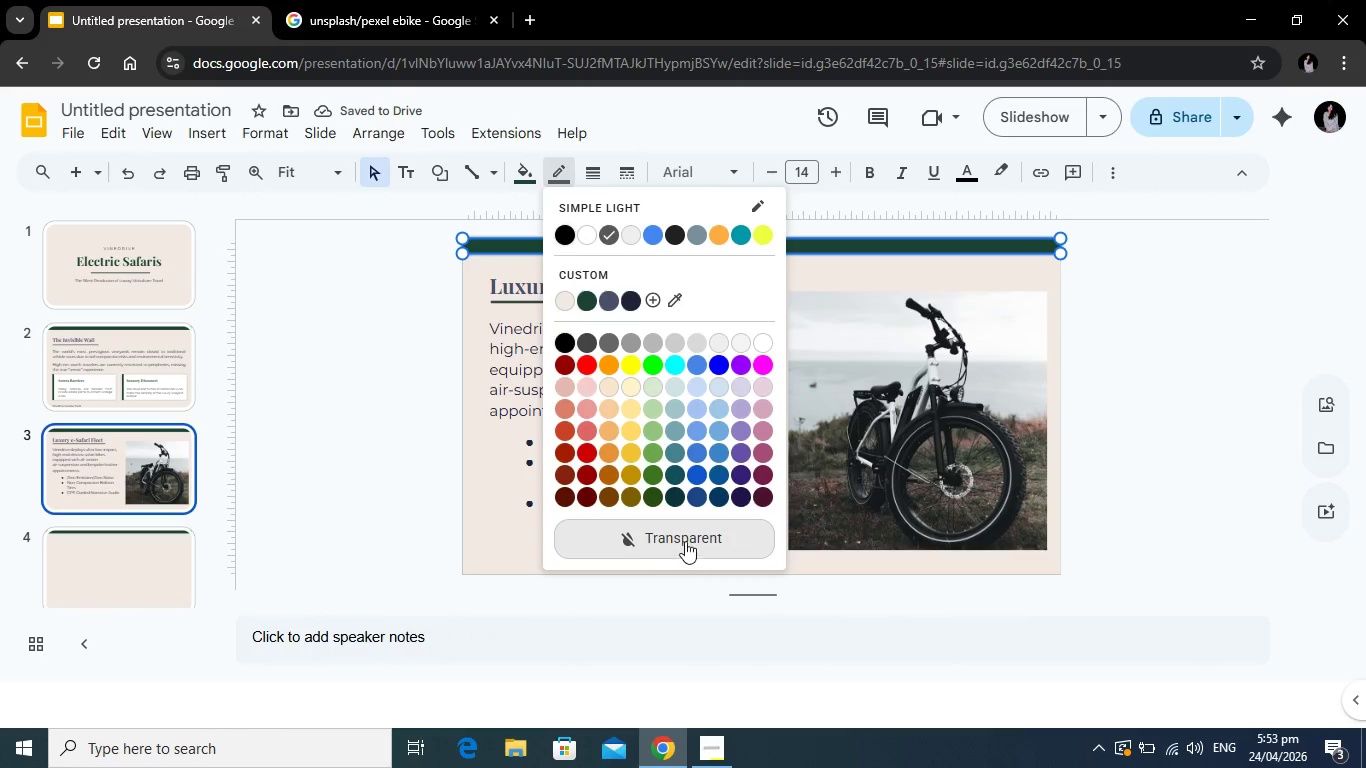 
left_click([685, 541])
 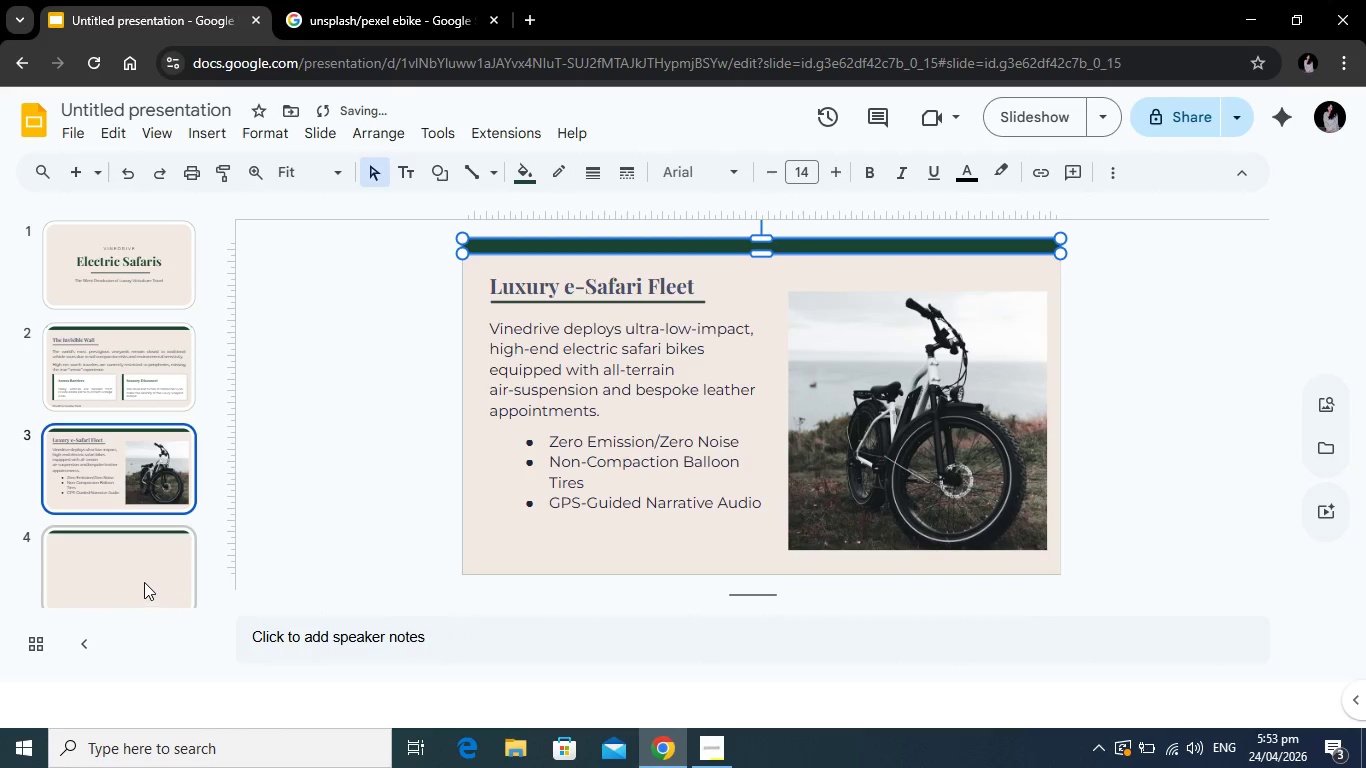 
left_click([144, 582])
 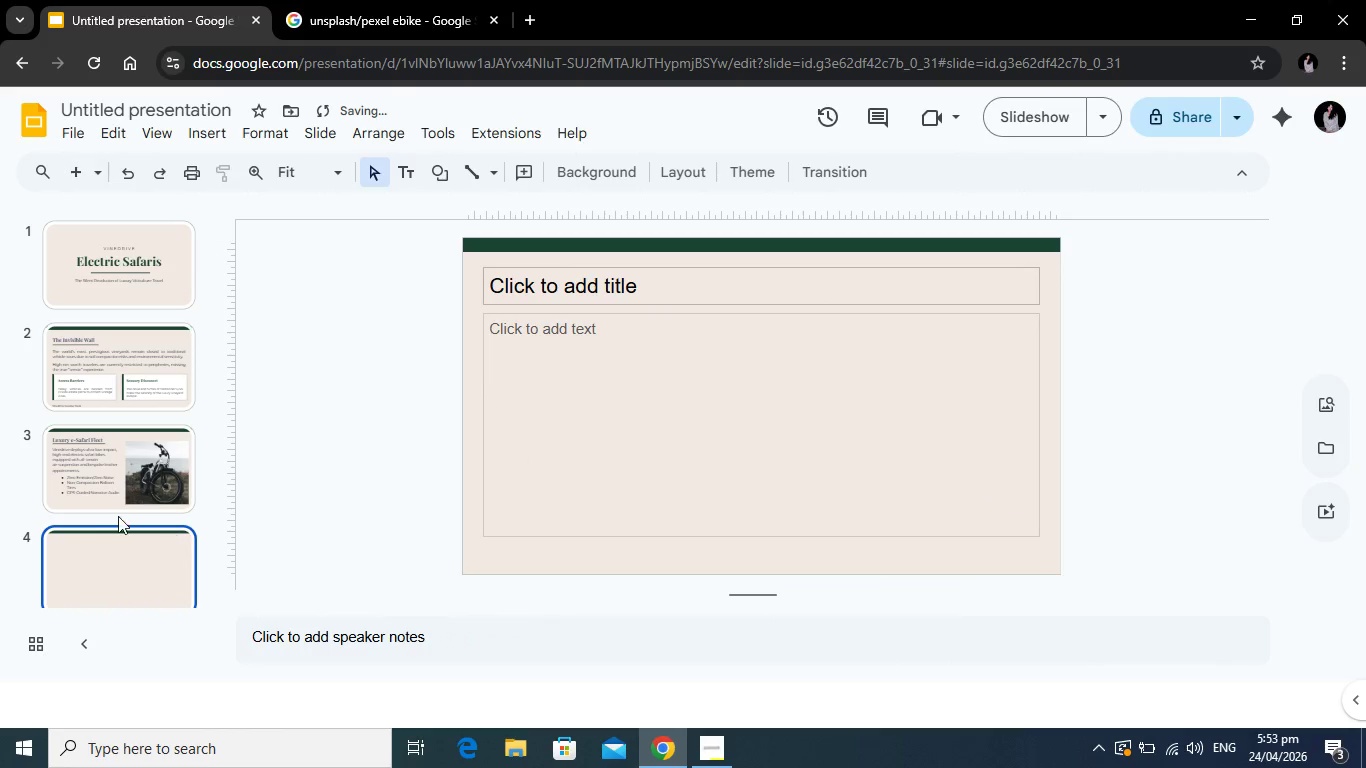 
left_click([131, 470])
 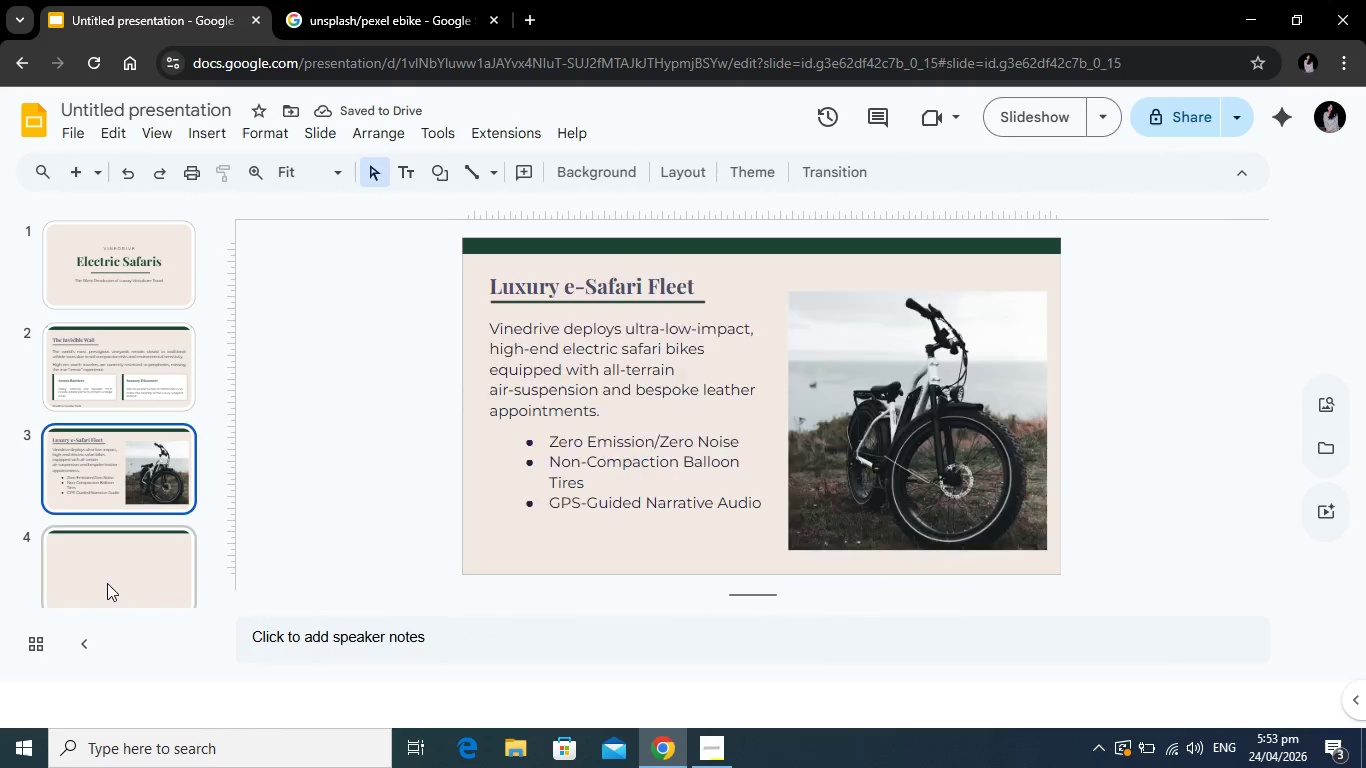 
left_click([107, 583])
 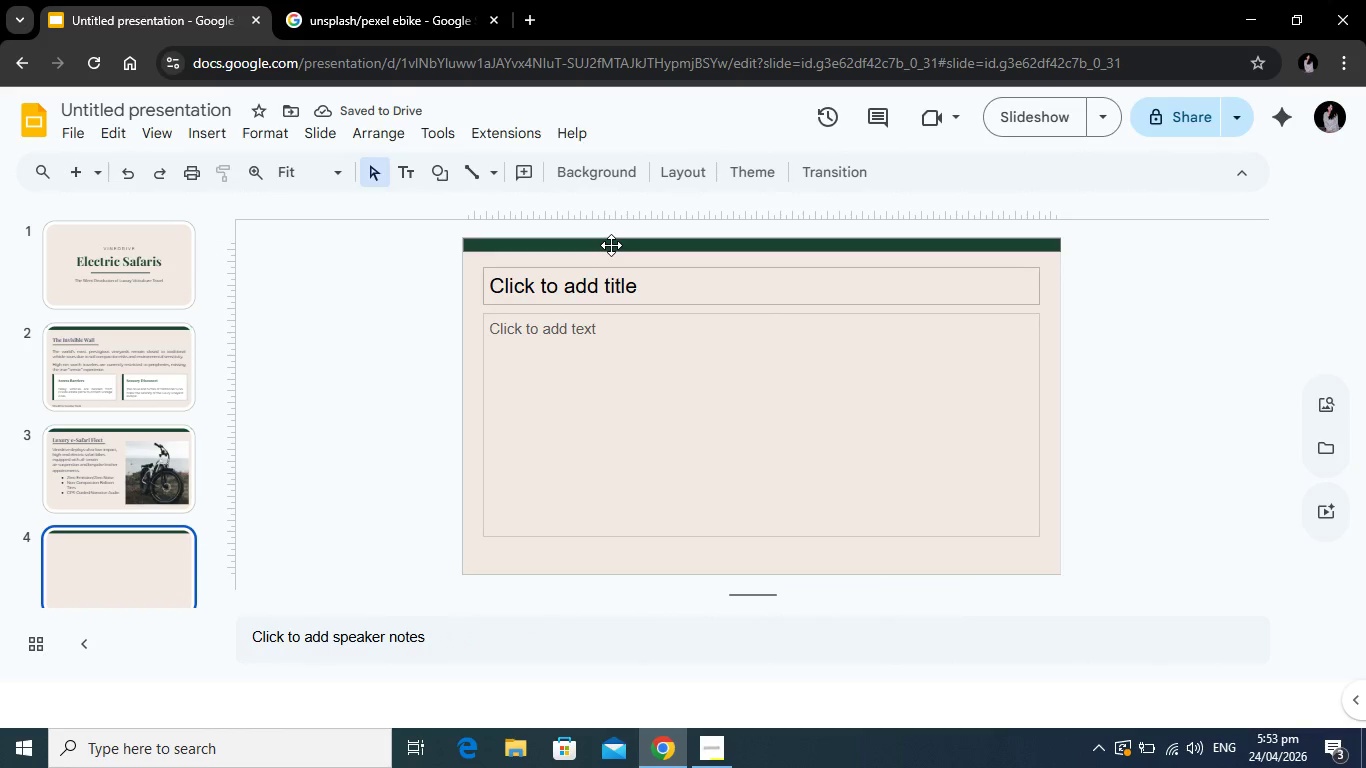 
left_click([611, 245])
 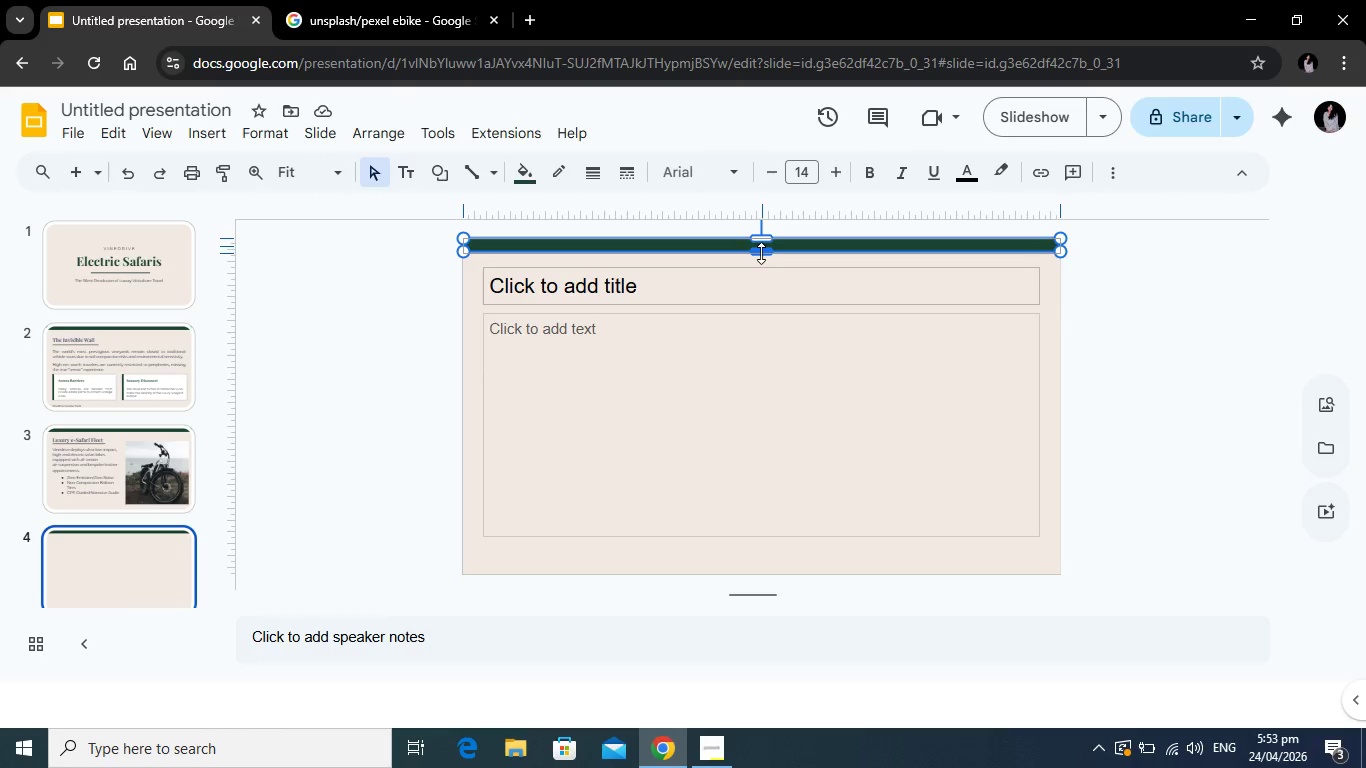 
left_click([251, 411])
 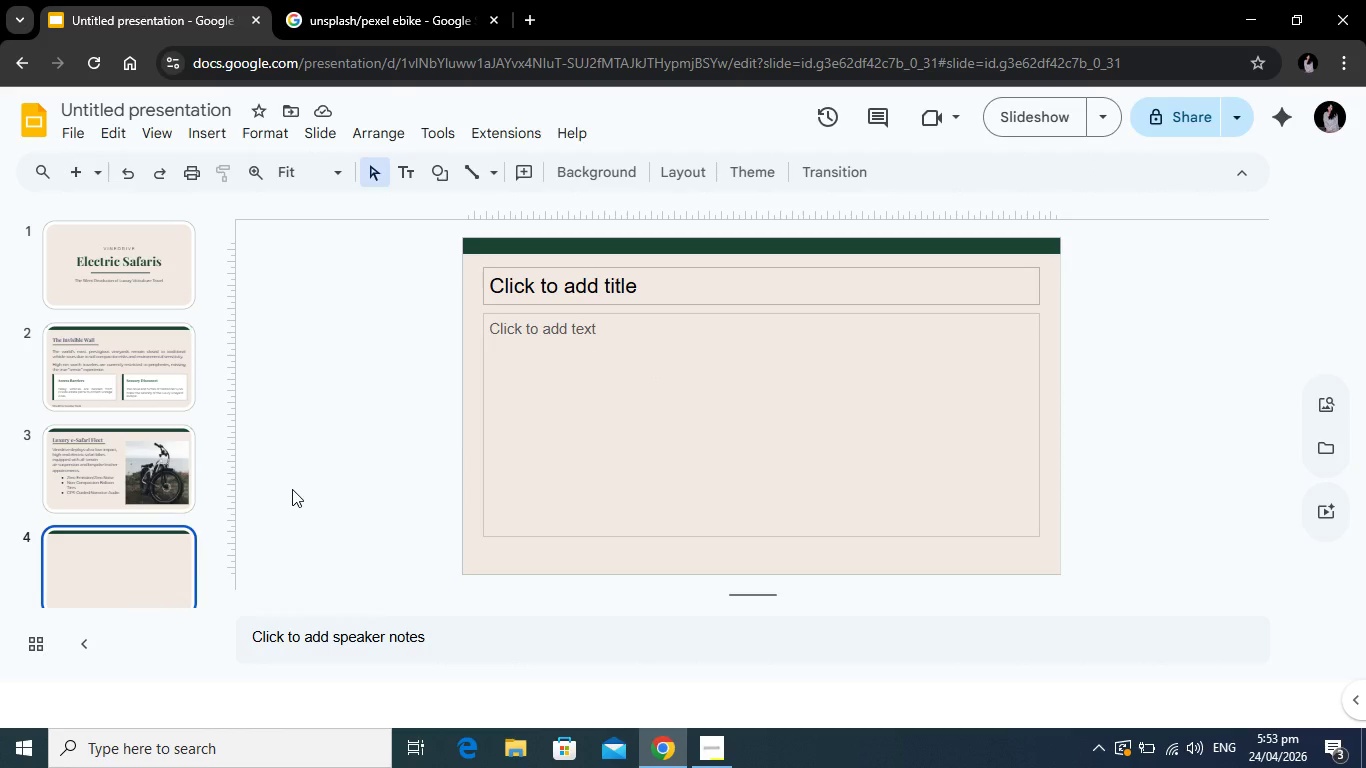 
wait(10.86)
 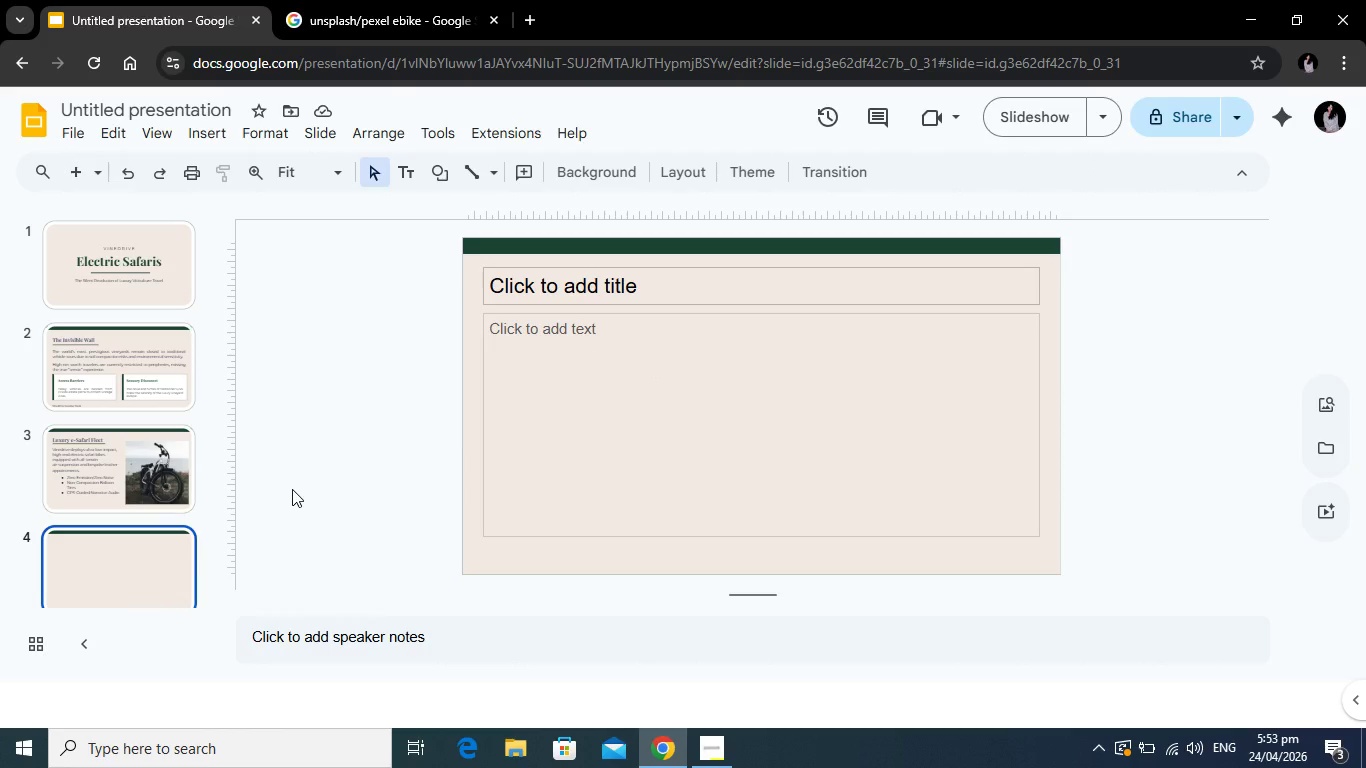 
left_click([627, 291])
 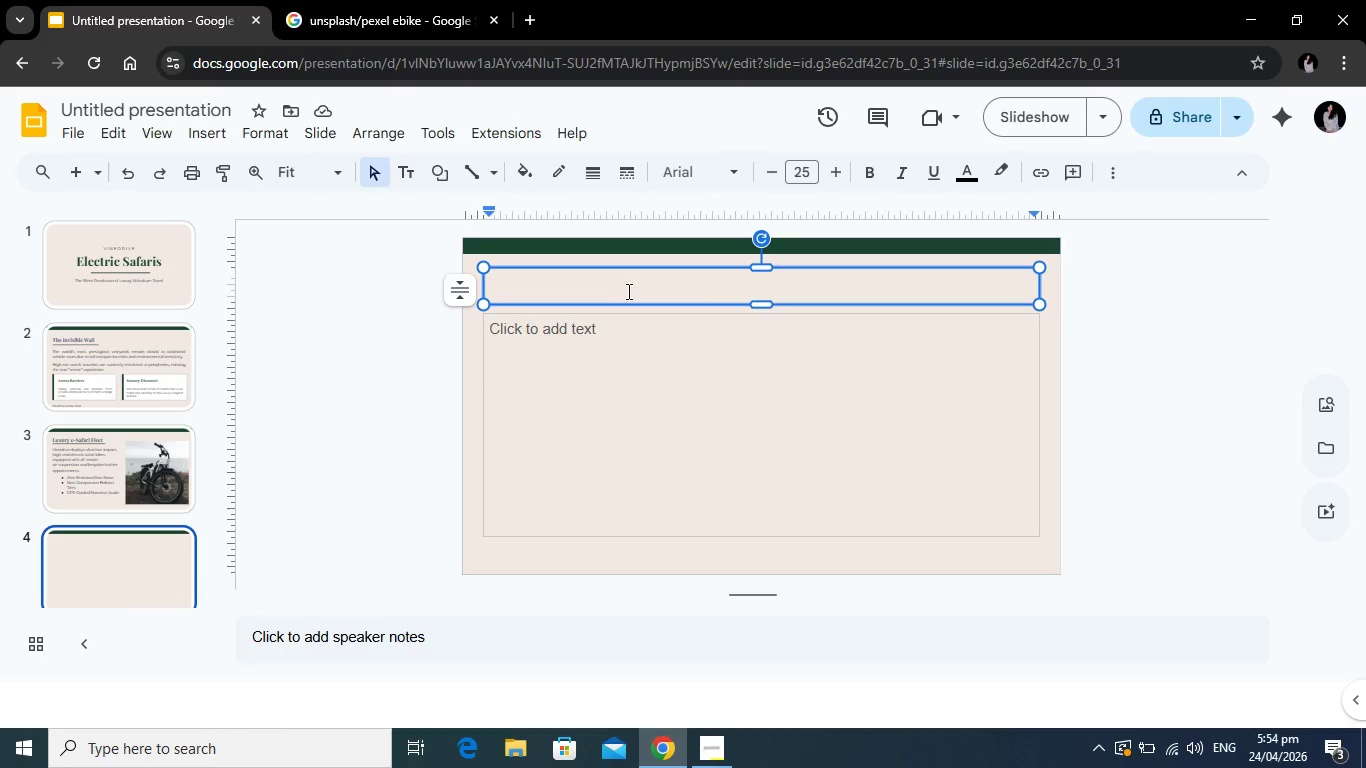 
type(The Sl)
key(Backspace)
key(Backspace)
type("Slow Travel )
key(Backspace)
type(" Boom)
 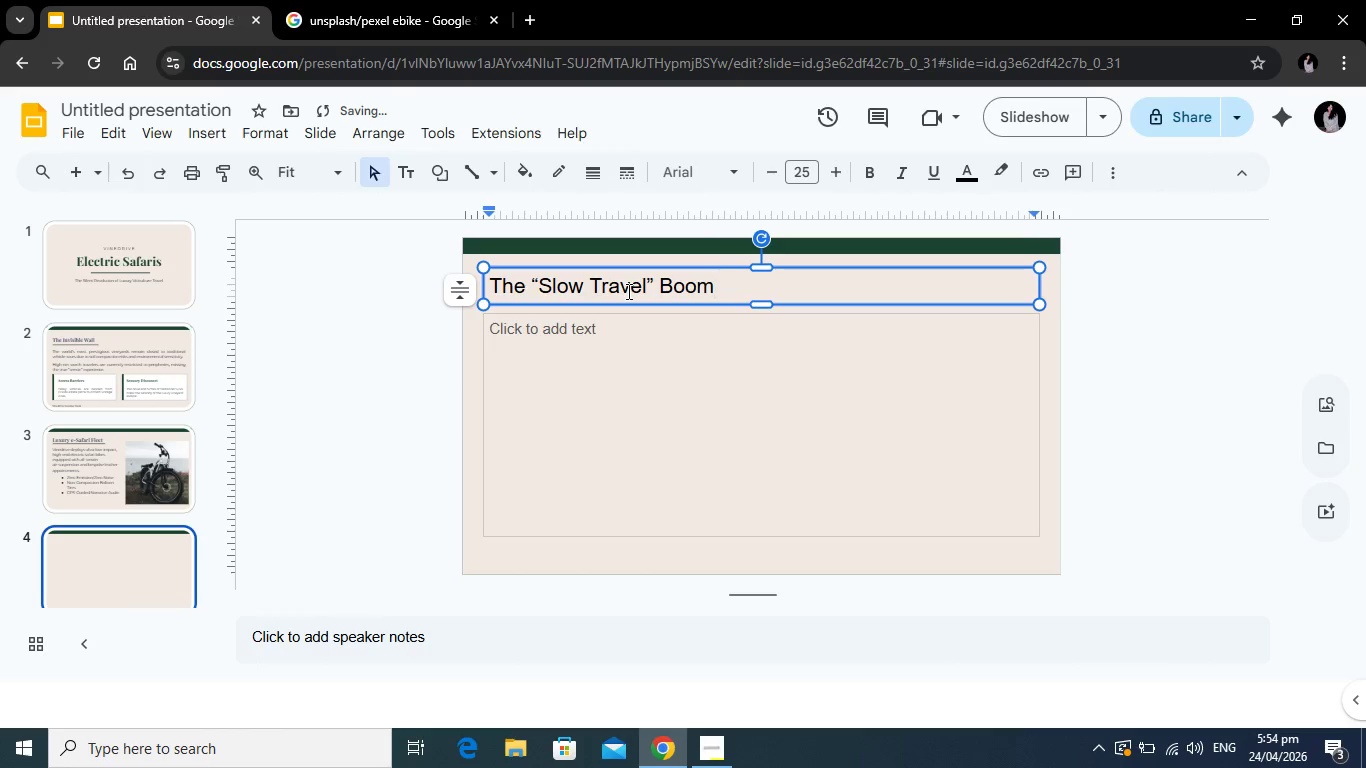 
left_click([713, 292])
 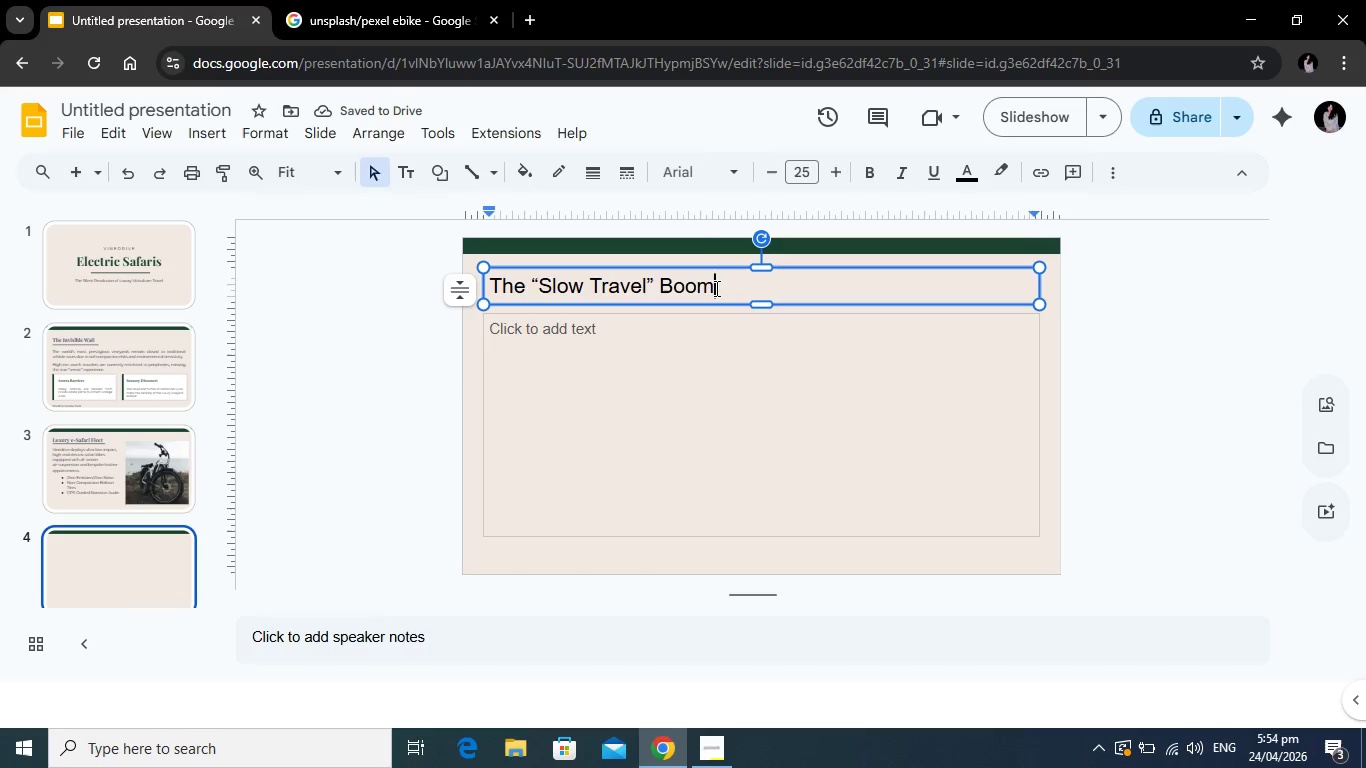 
left_click_drag(start_coordinate=[715, 288], to_coordinate=[493, 285])
 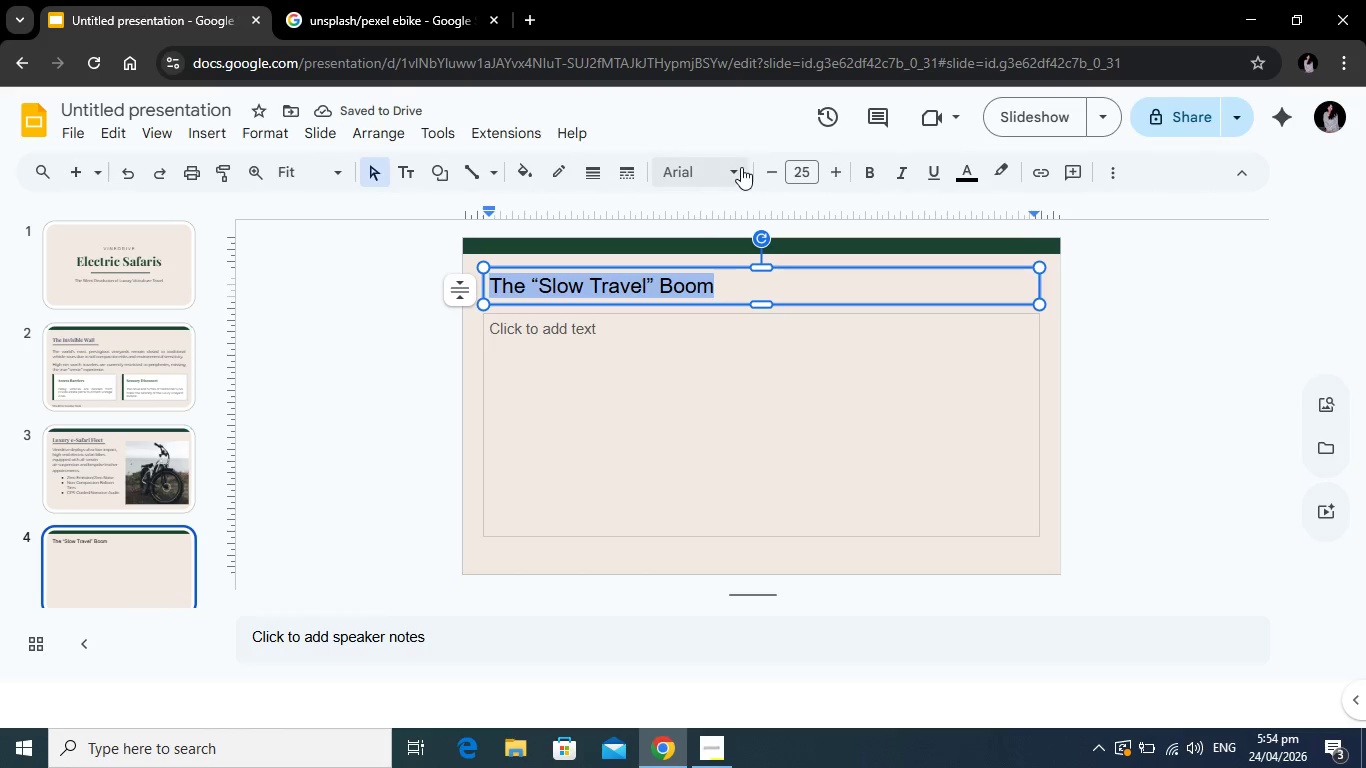 
left_click([741, 167])
 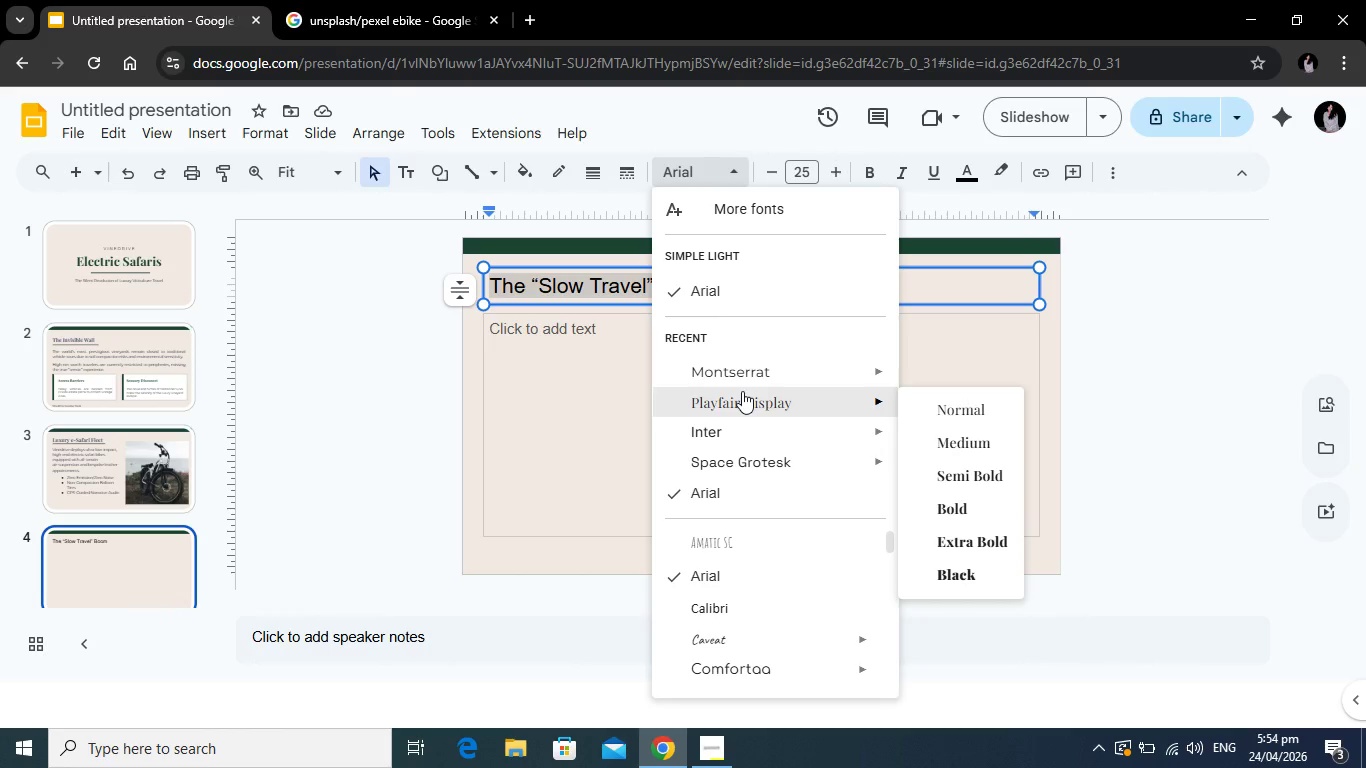 
left_click([742, 391])
 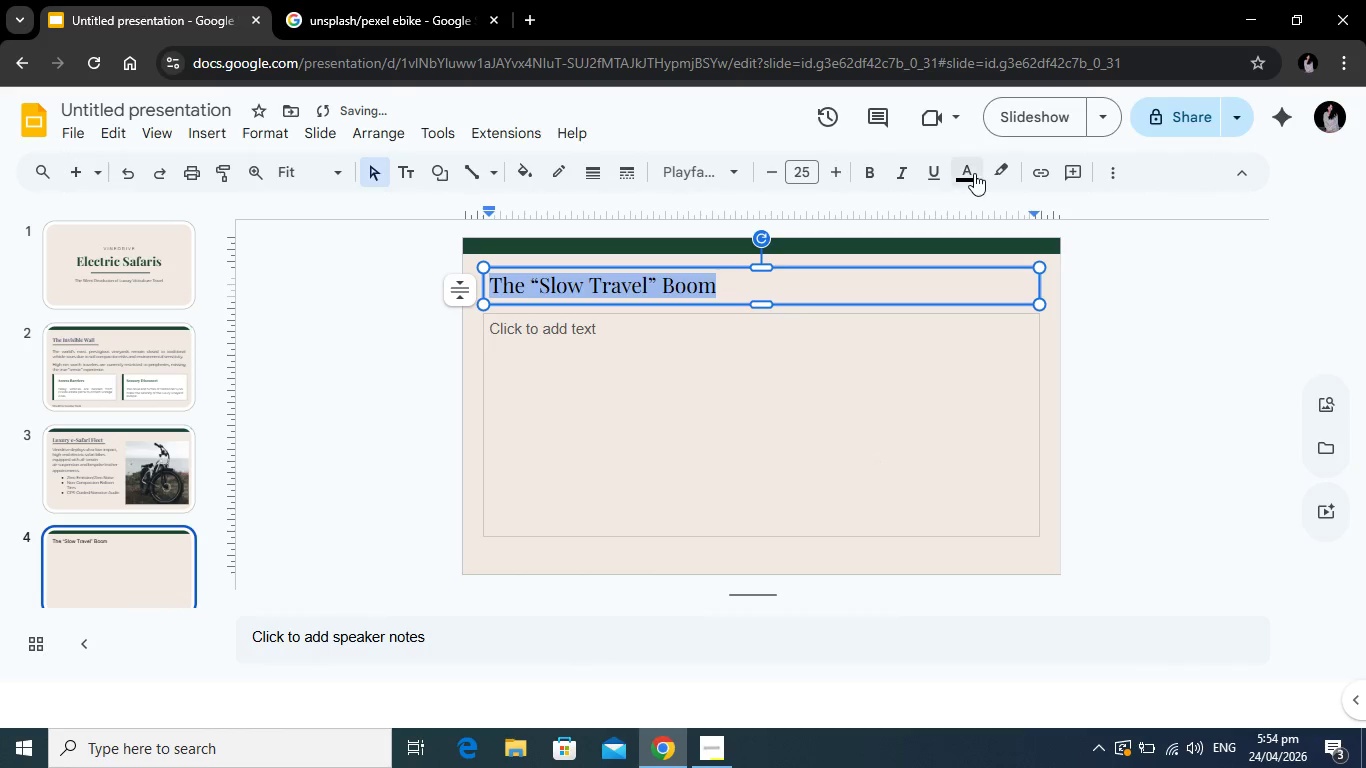 
left_click([974, 173])
 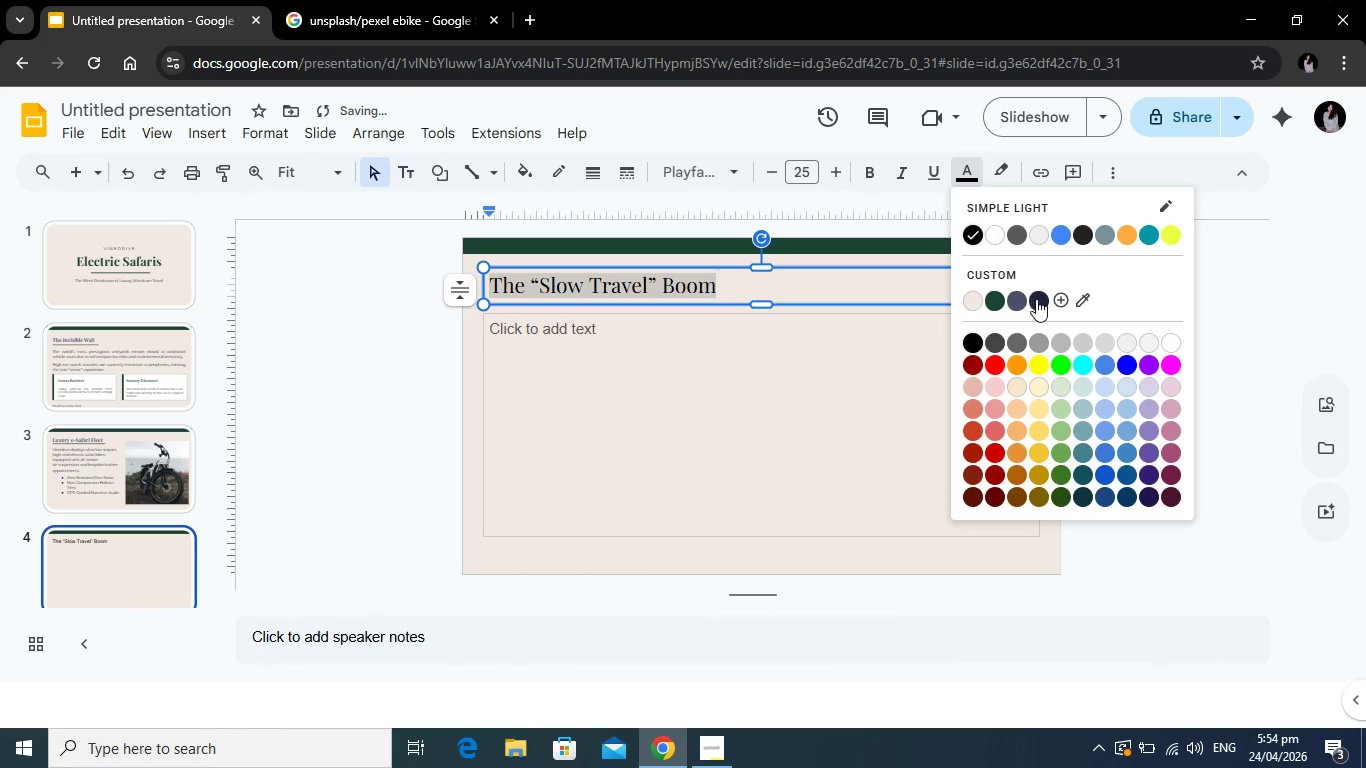 
left_click([1037, 299])
 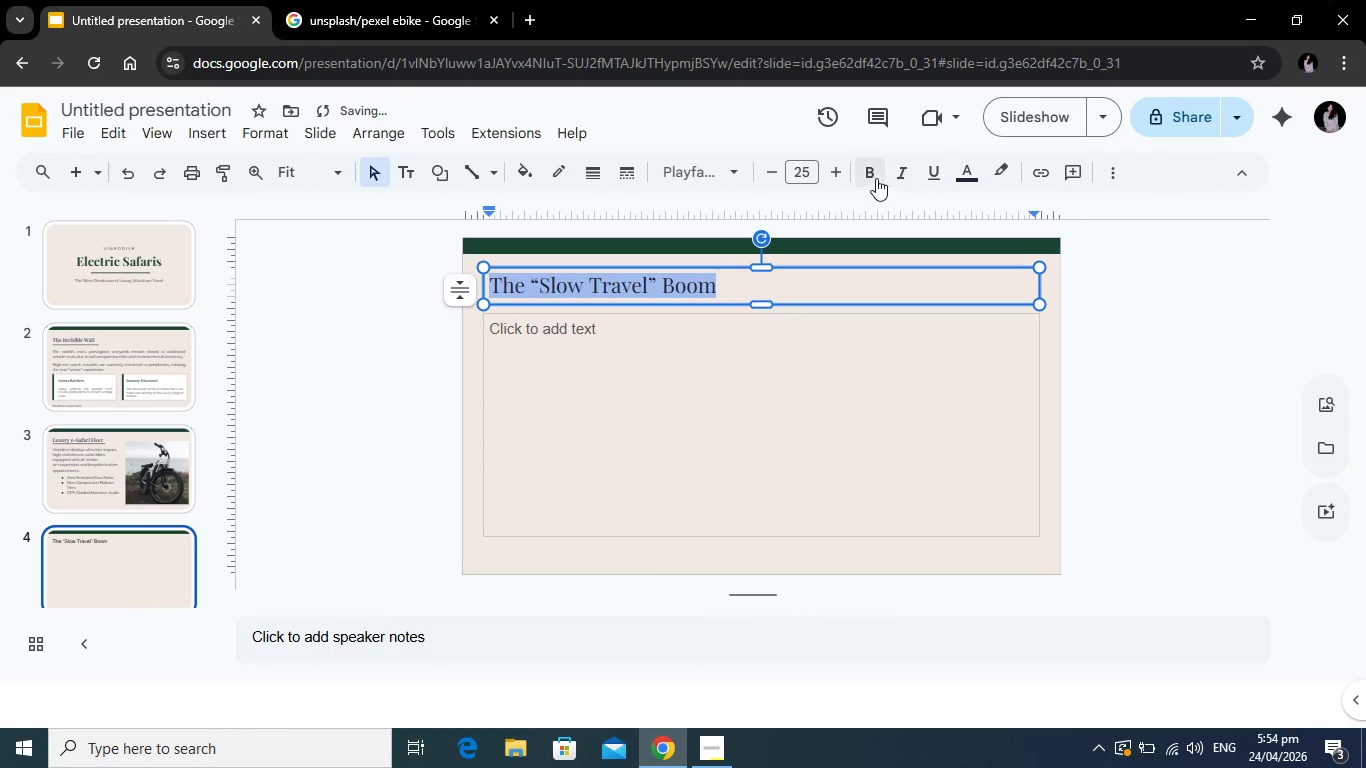 
left_click([873, 175])
 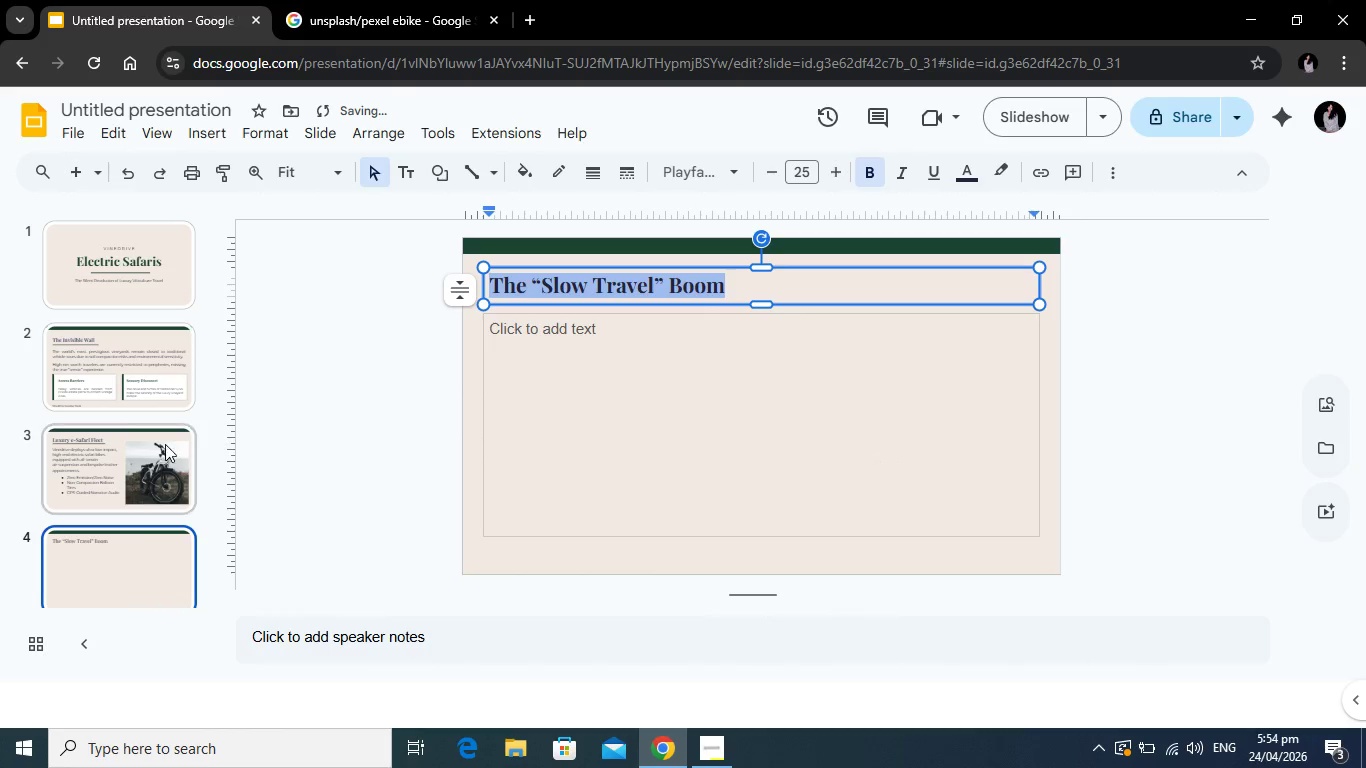 
left_click([111, 429])
 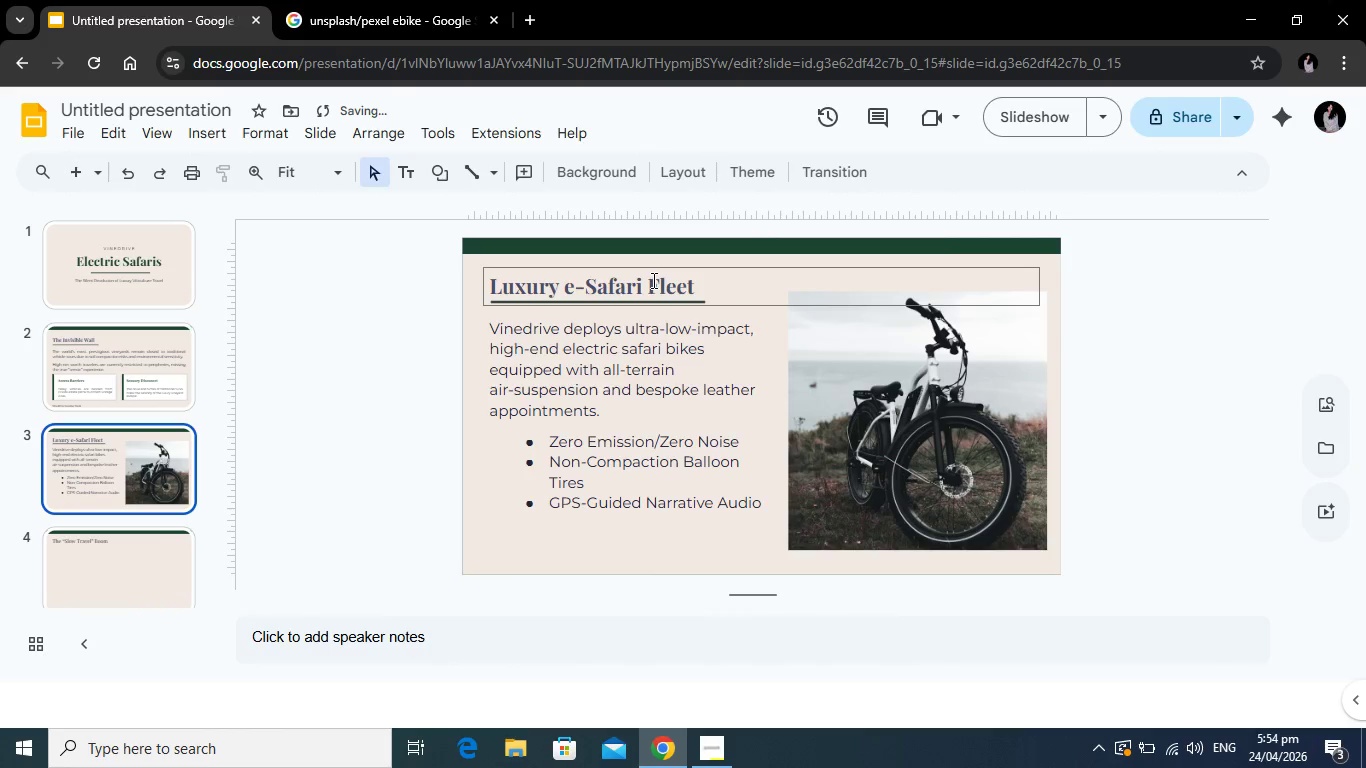 
left_click([652, 280])
 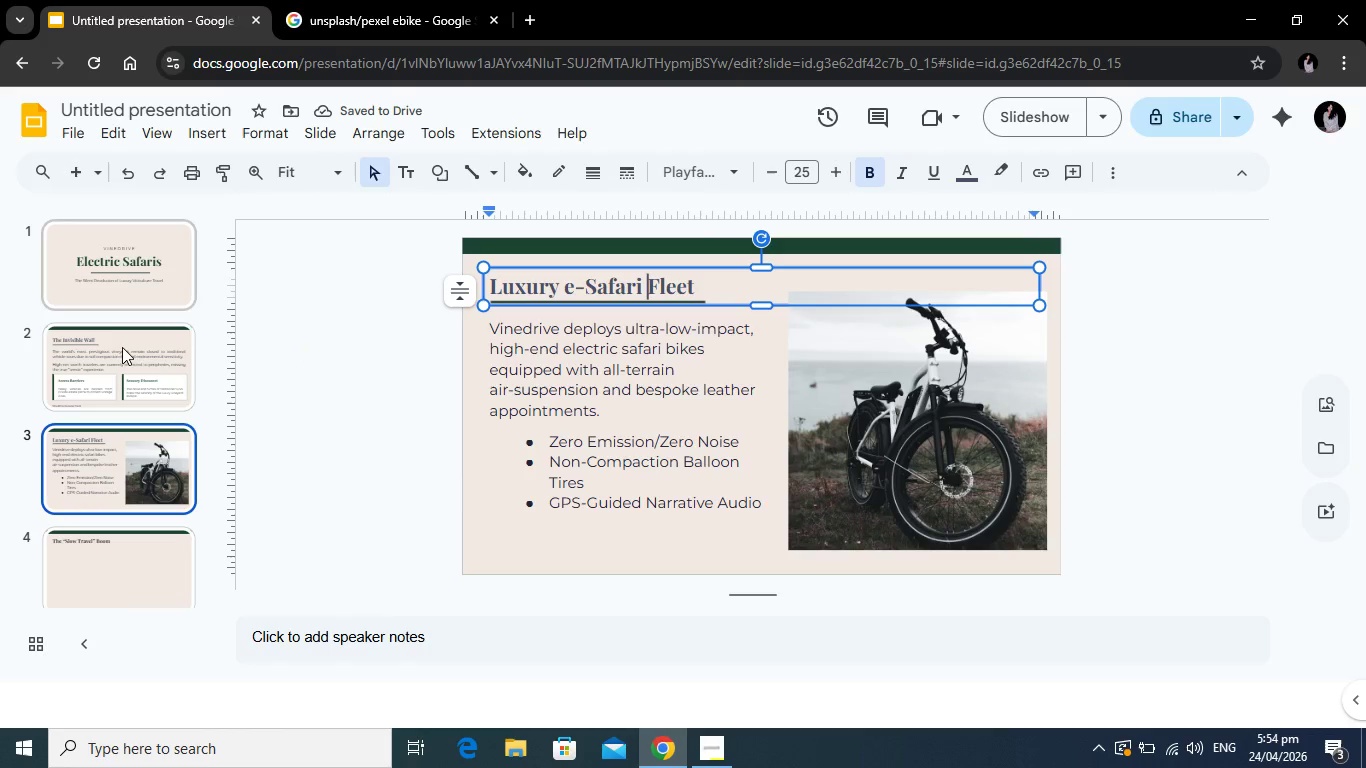 
left_click([123, 353])
 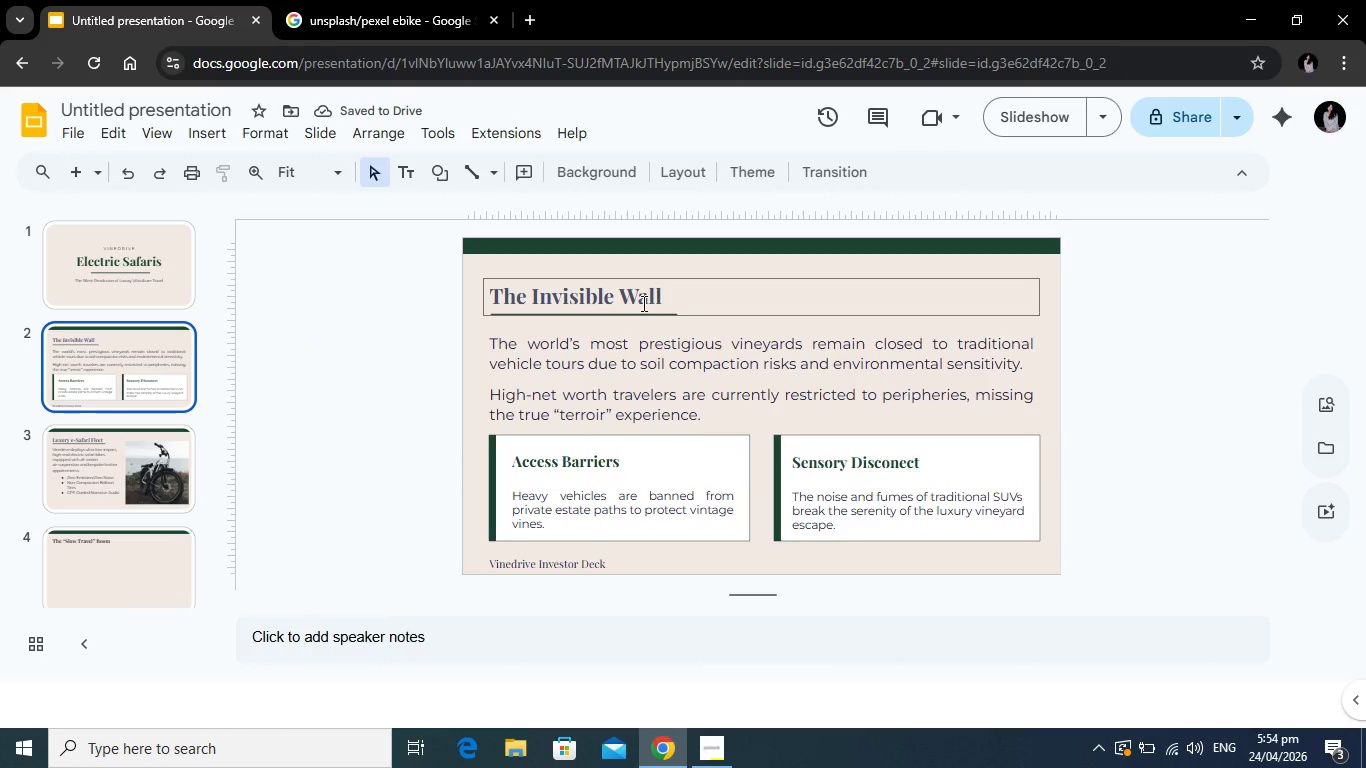 
left_click([642, 303])
 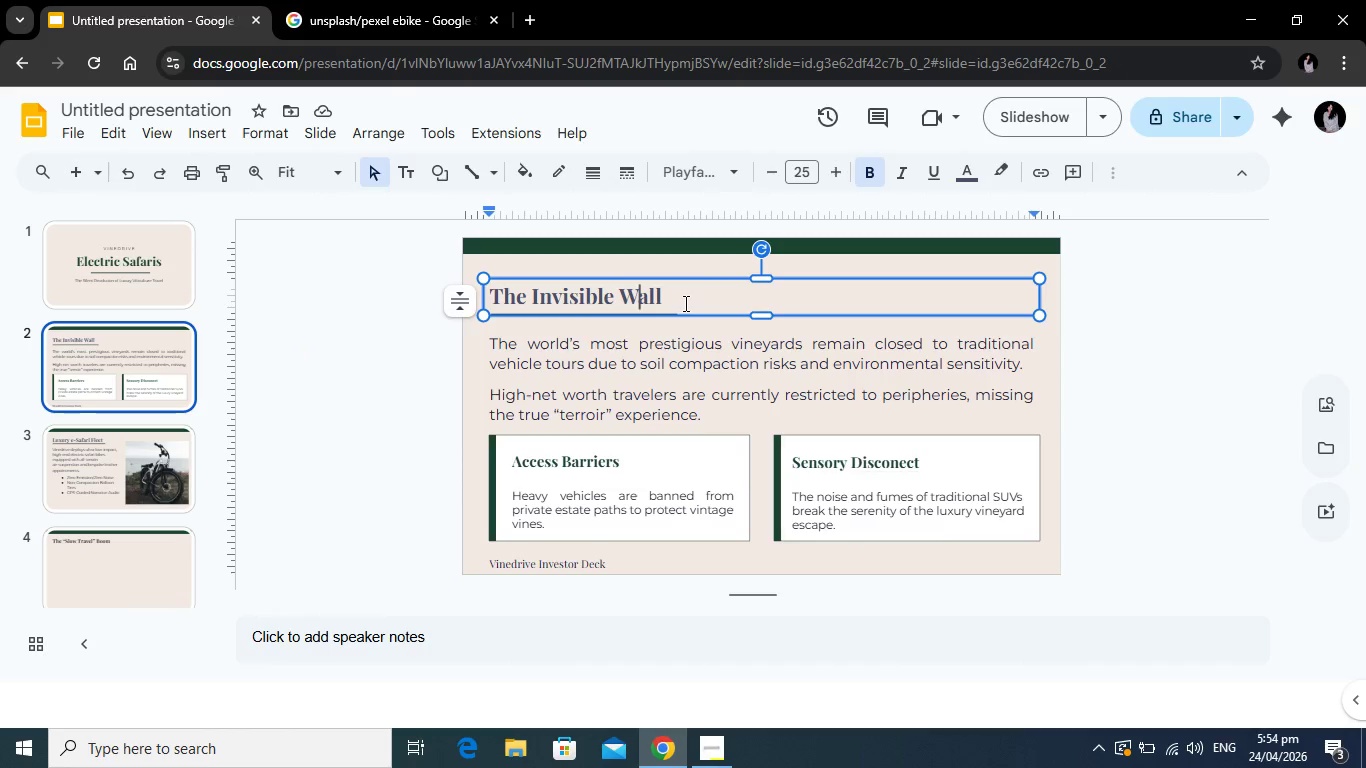 
left_click_drag(start_coordinate=[684, 303], to_coordinate=[494, 298])
 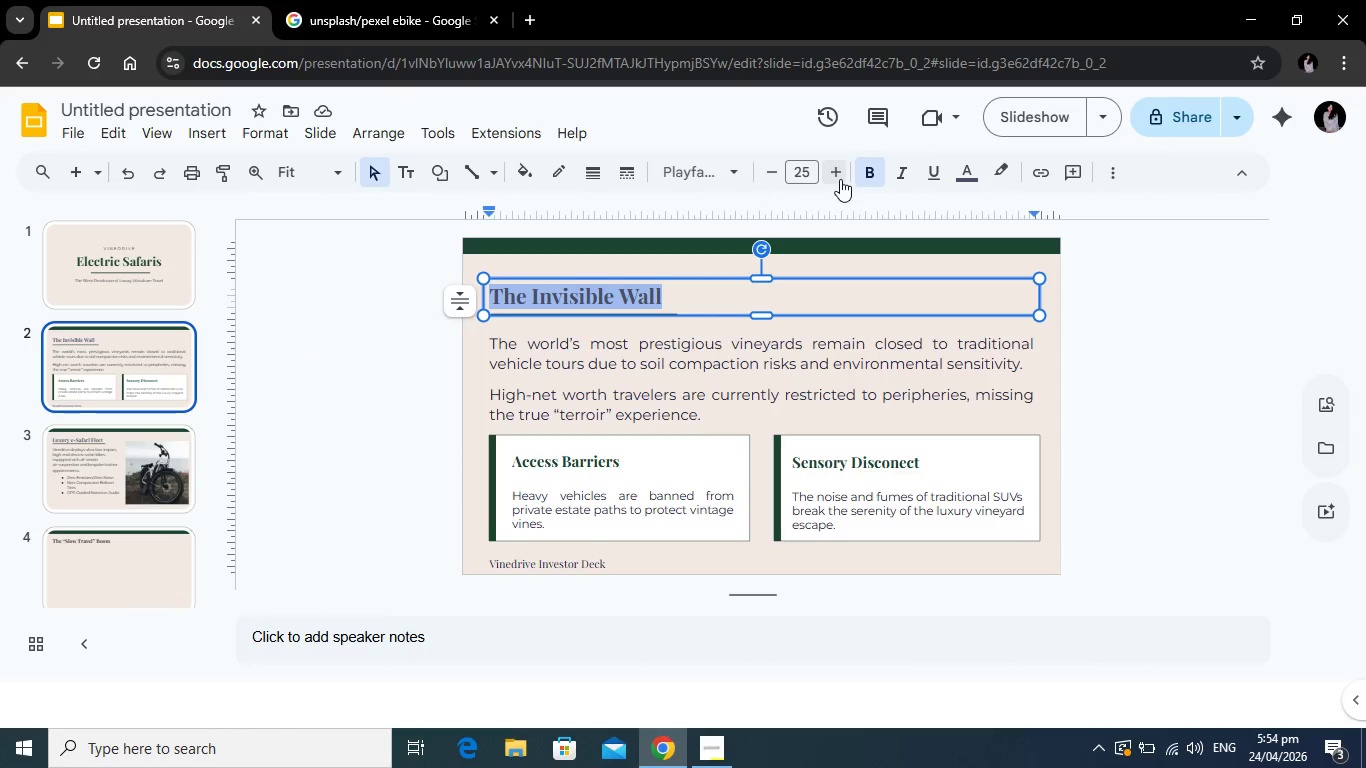 
left_click([840, 179])
 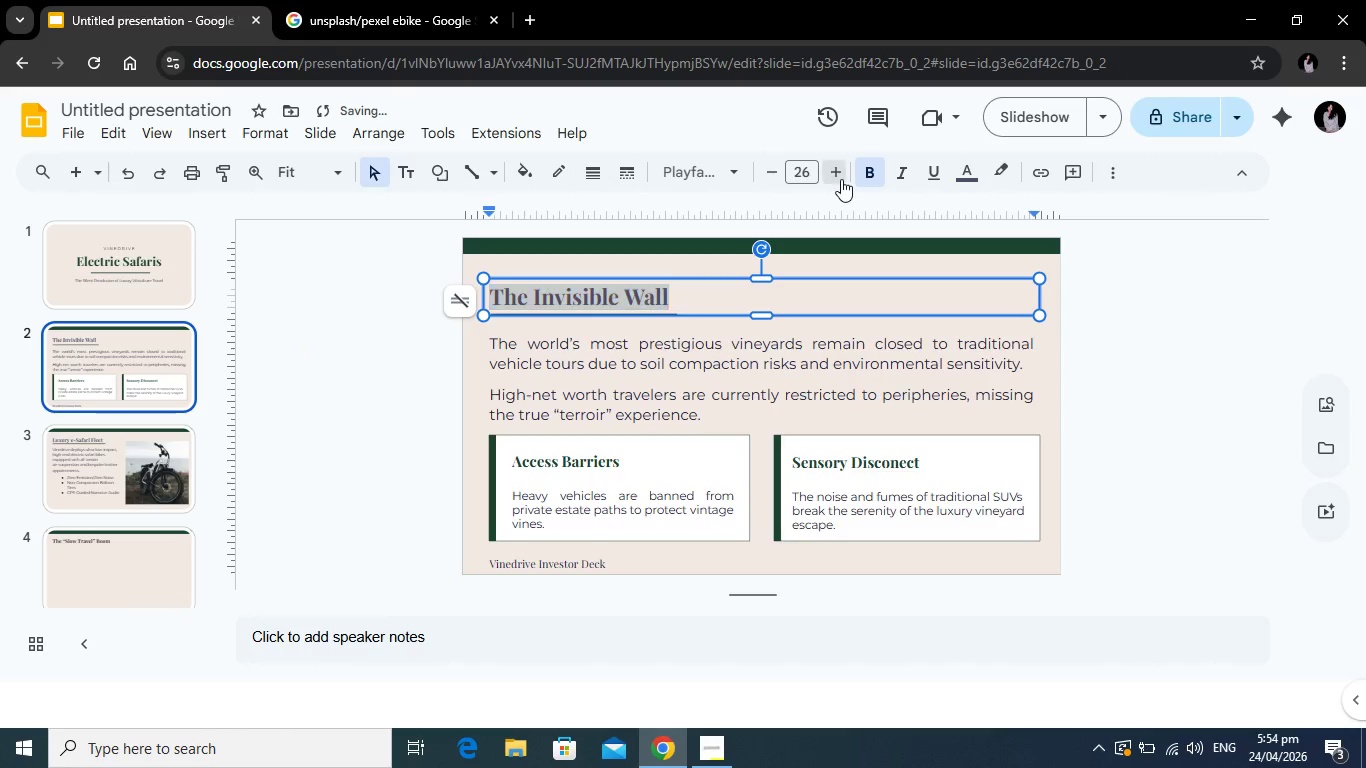 
left_click([841, 179])
 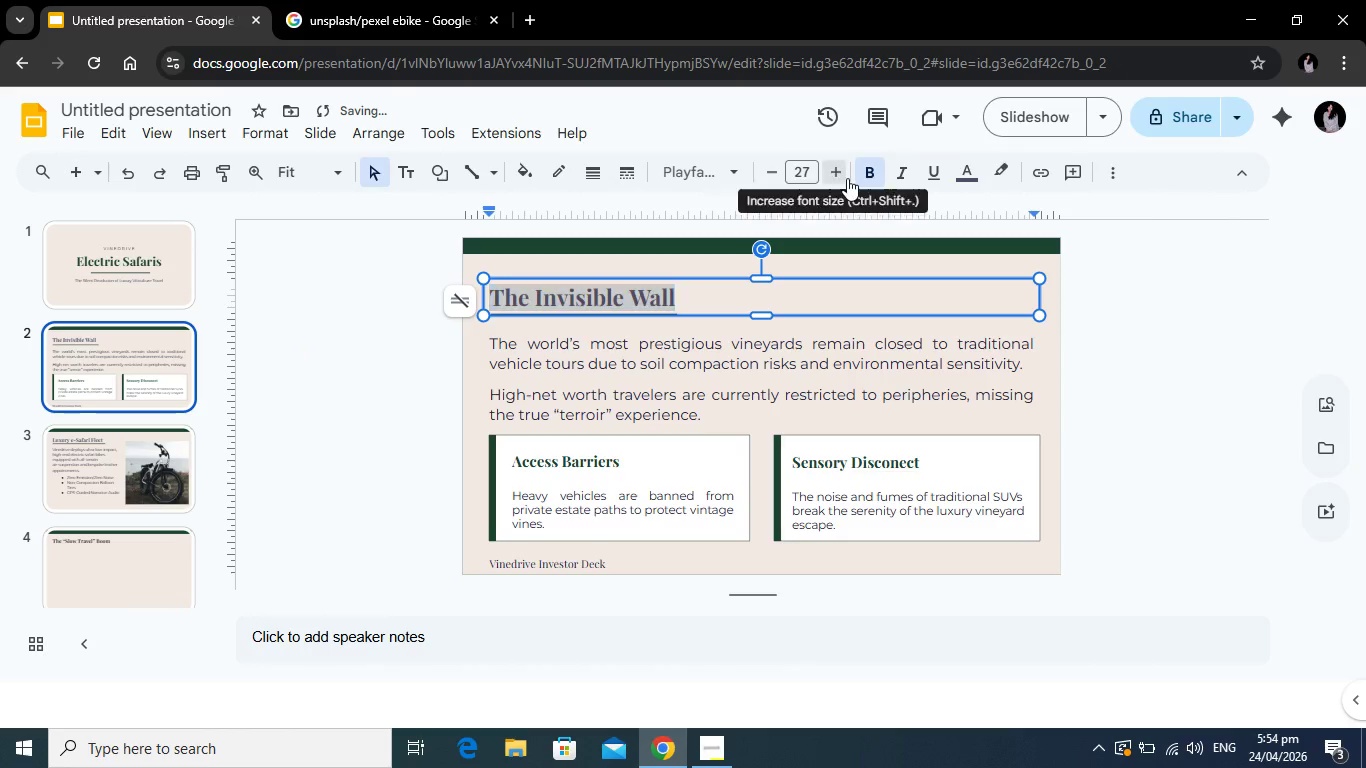 
left_click([847, 178])
 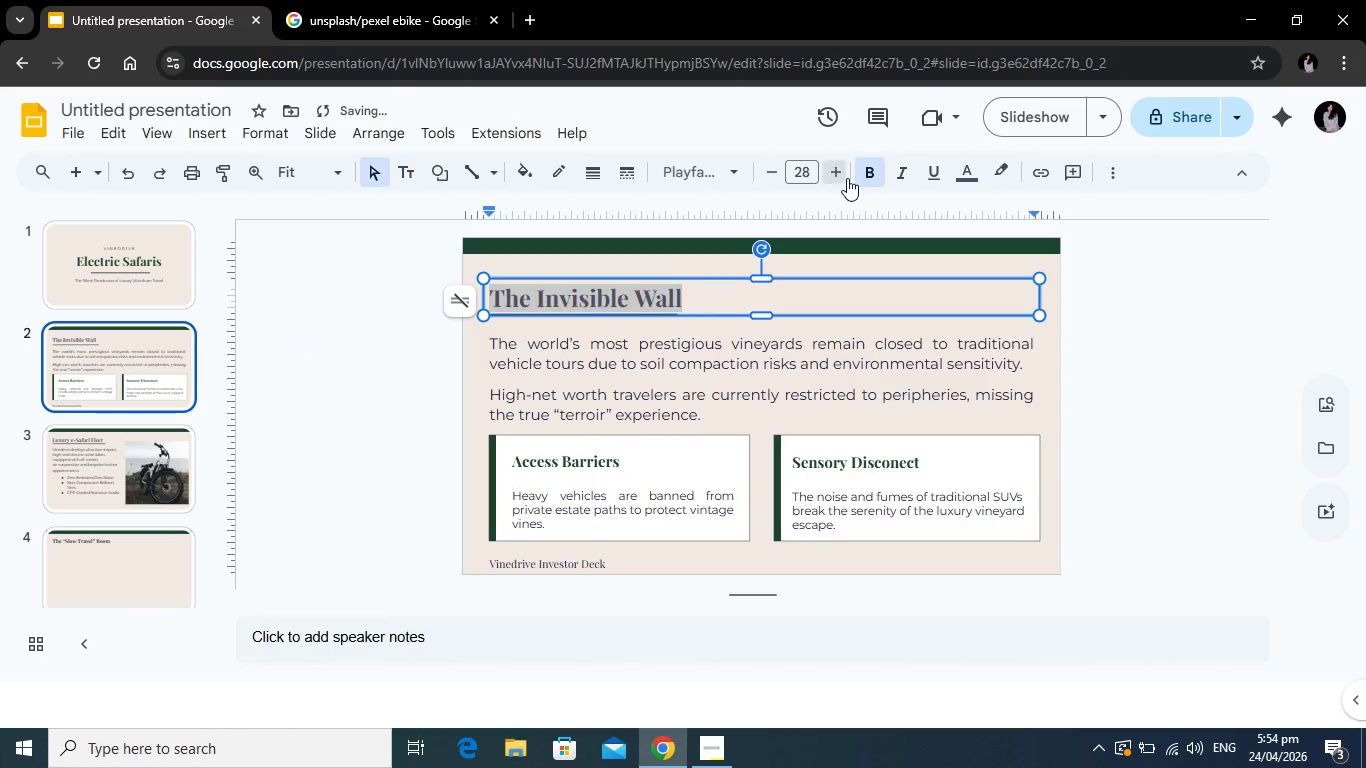 
left_click([847, 178])
 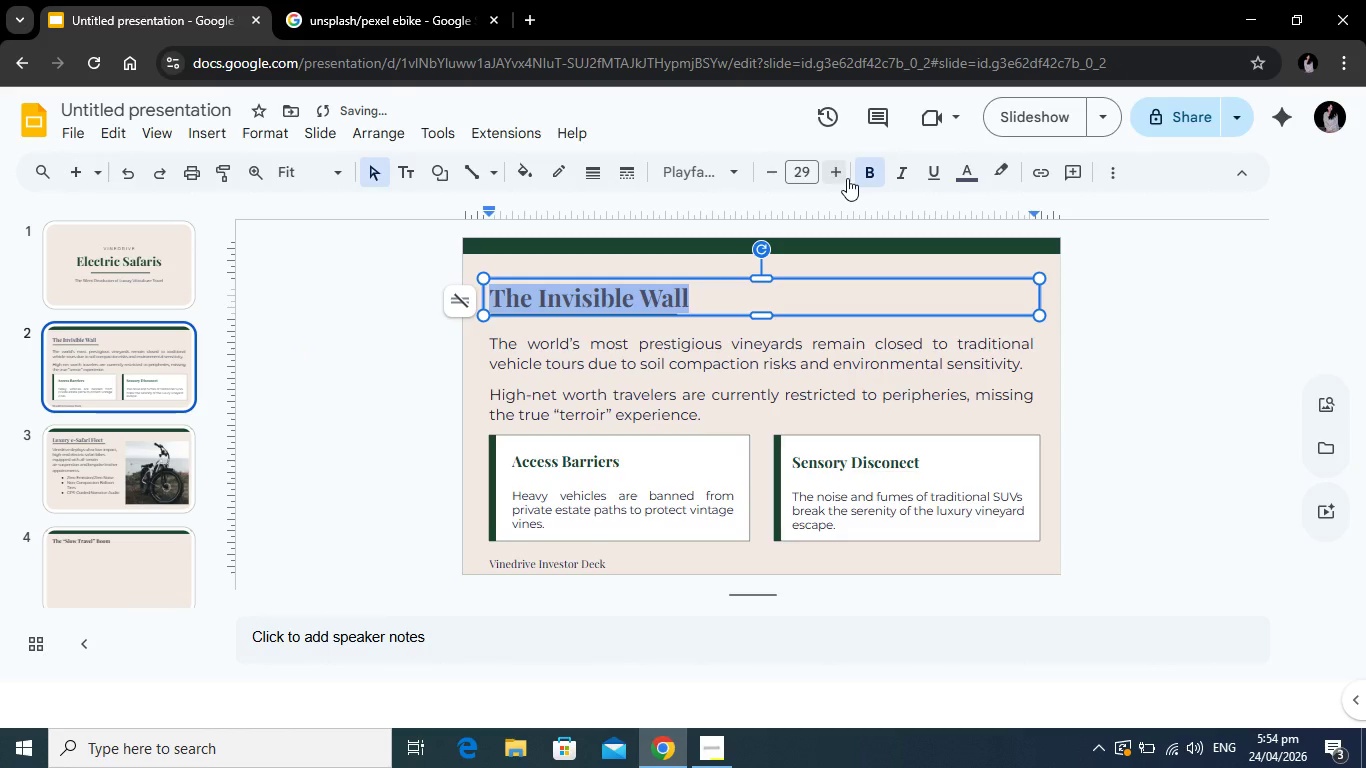 
left_click([847, 178])
 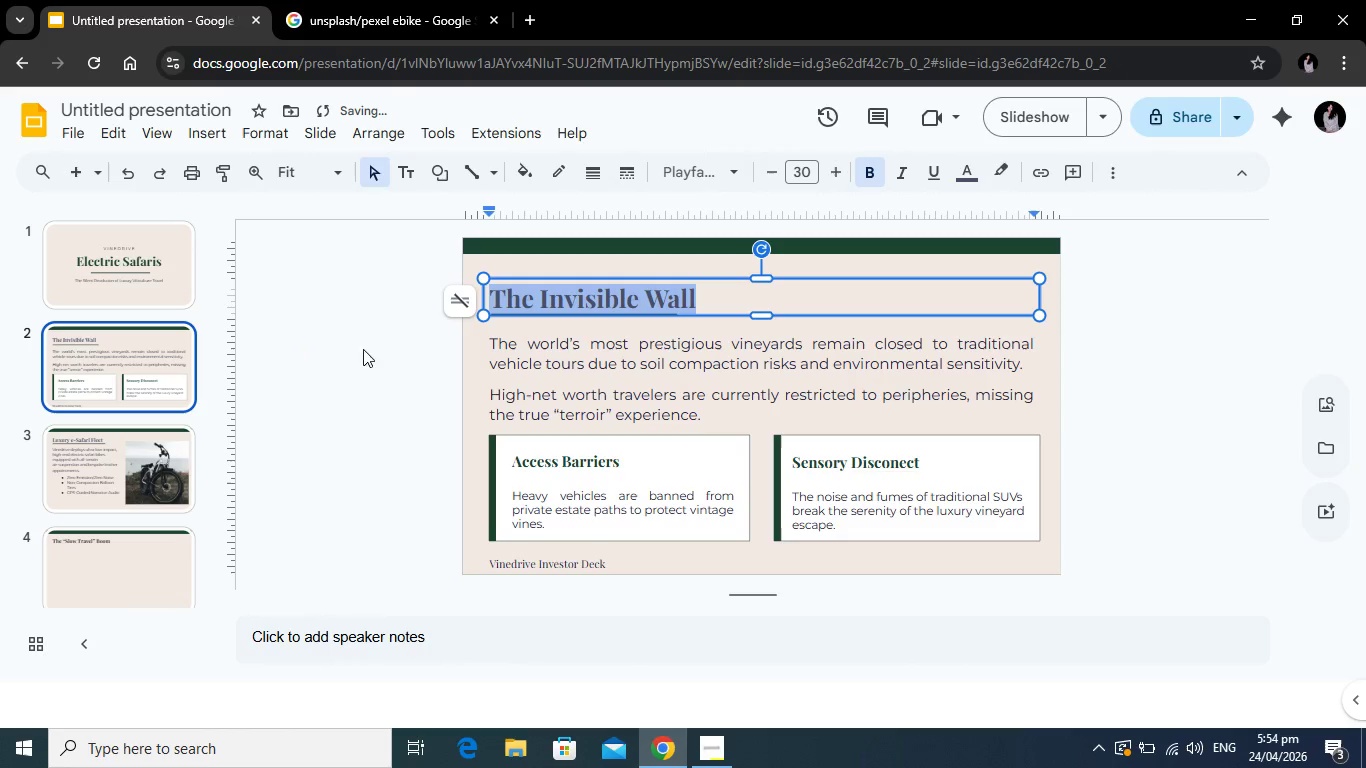 
left_click([346, 350])
 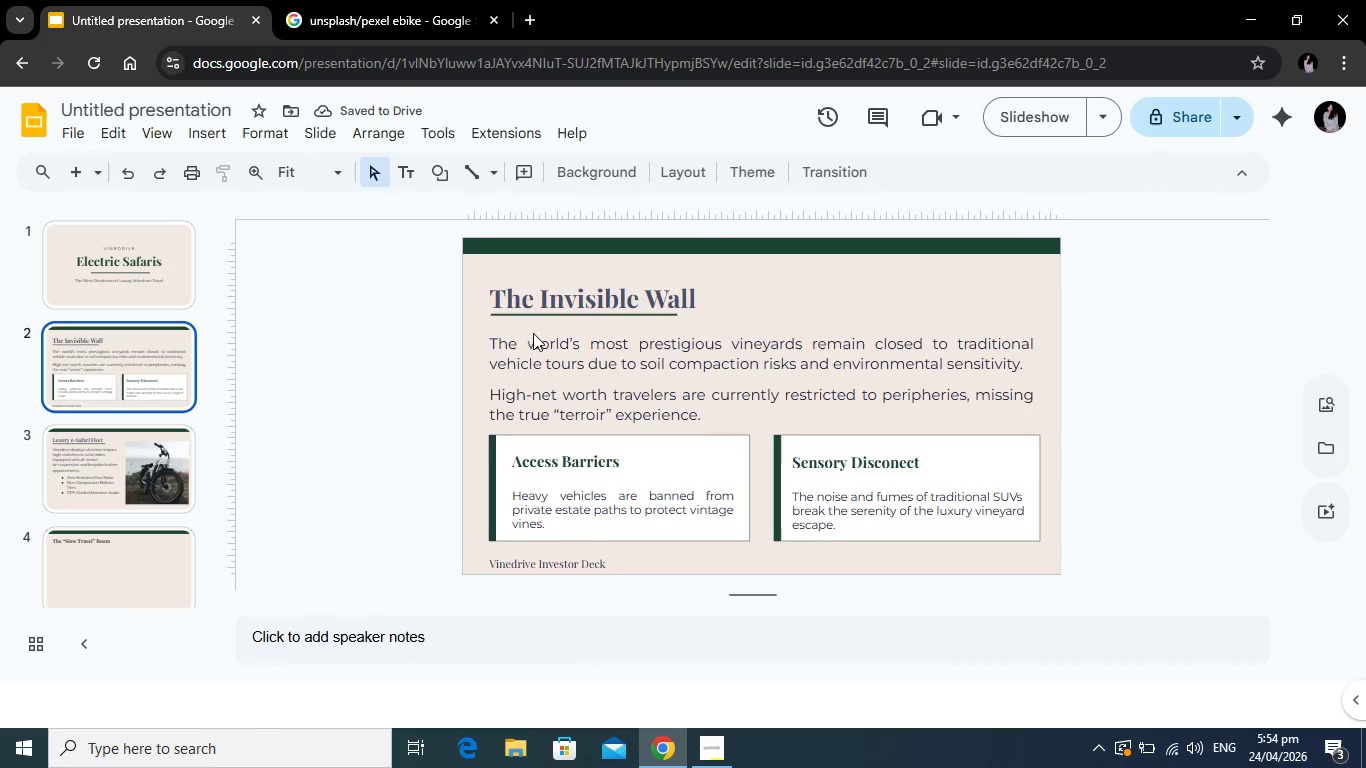 
left_click([624, 314])
 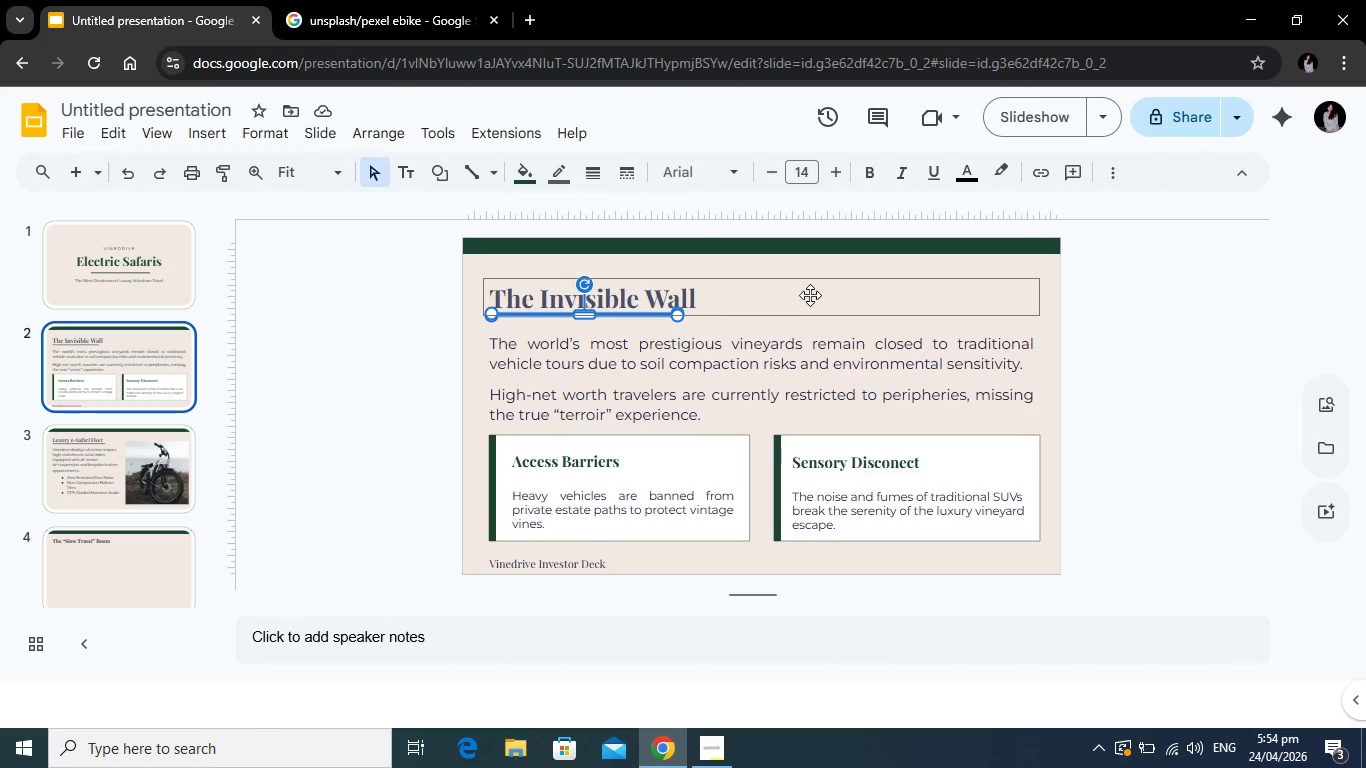 
key(Backspace)
 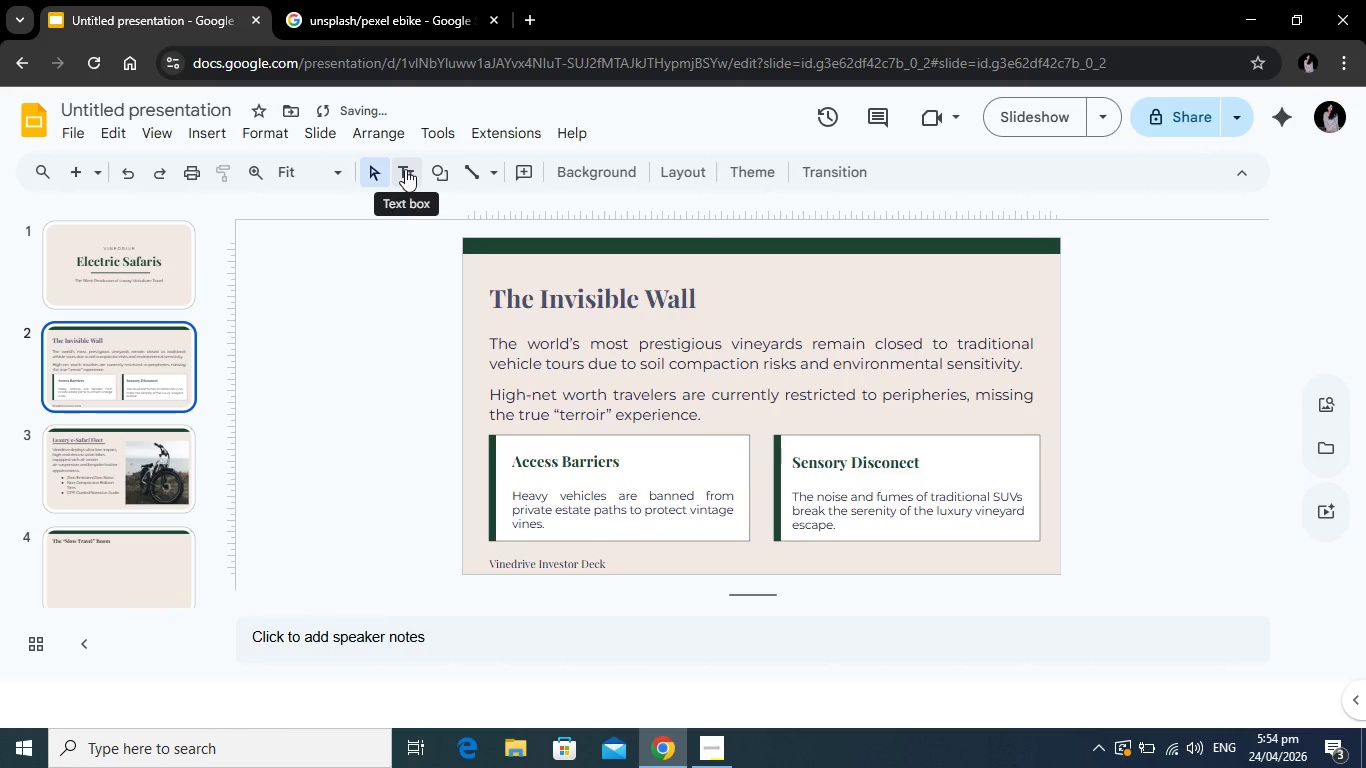 
left_click([405, 169])
 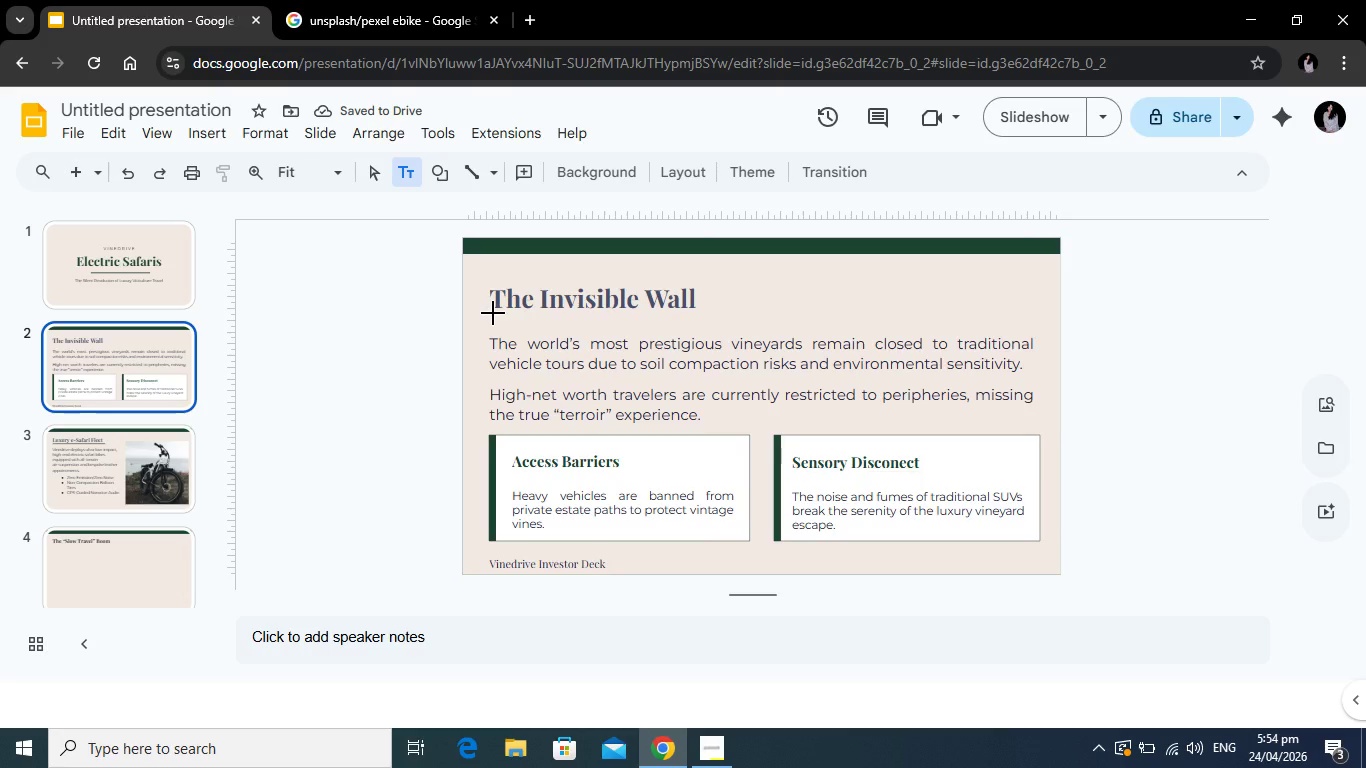 
left_click_drag(start_coordinate=[493, 313], to_coordinate=[715, 316])
 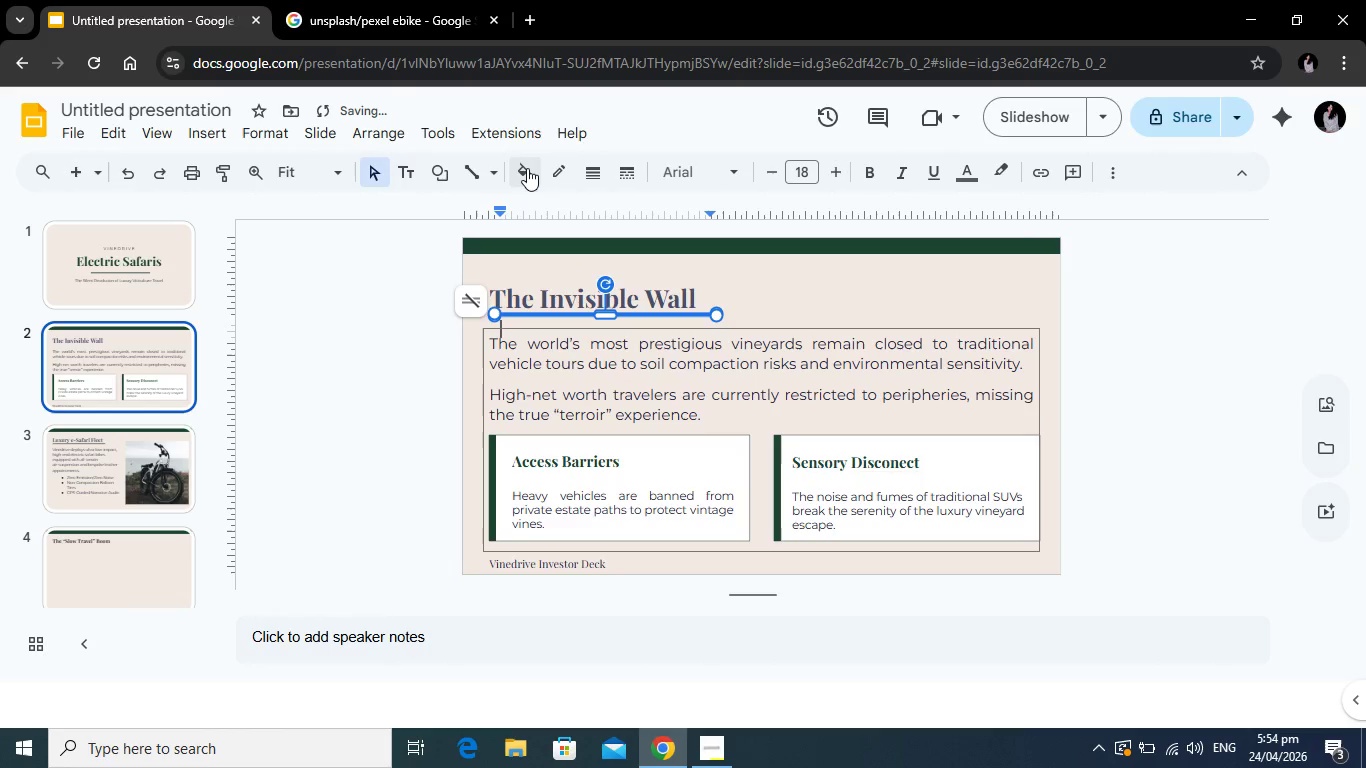 
left_click([527, 168])
 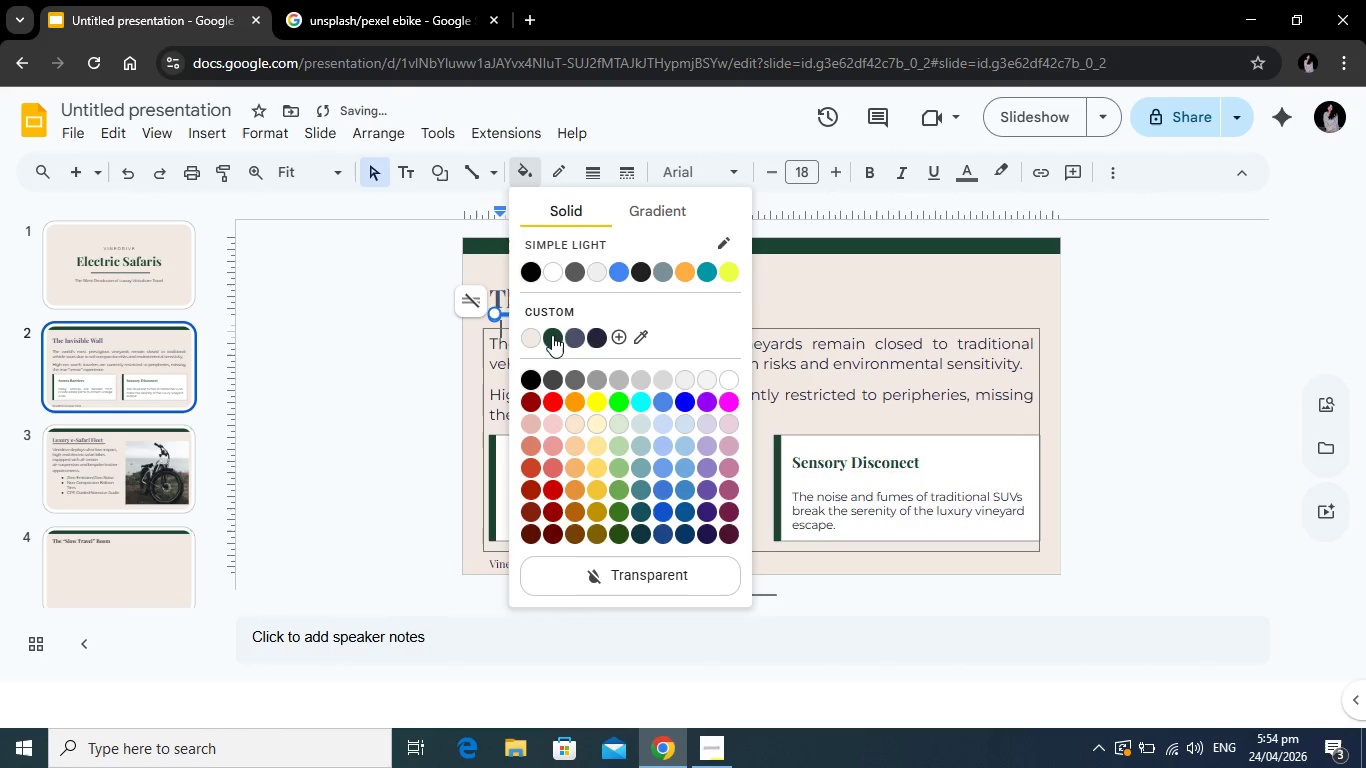 
left_click([552, 335])
 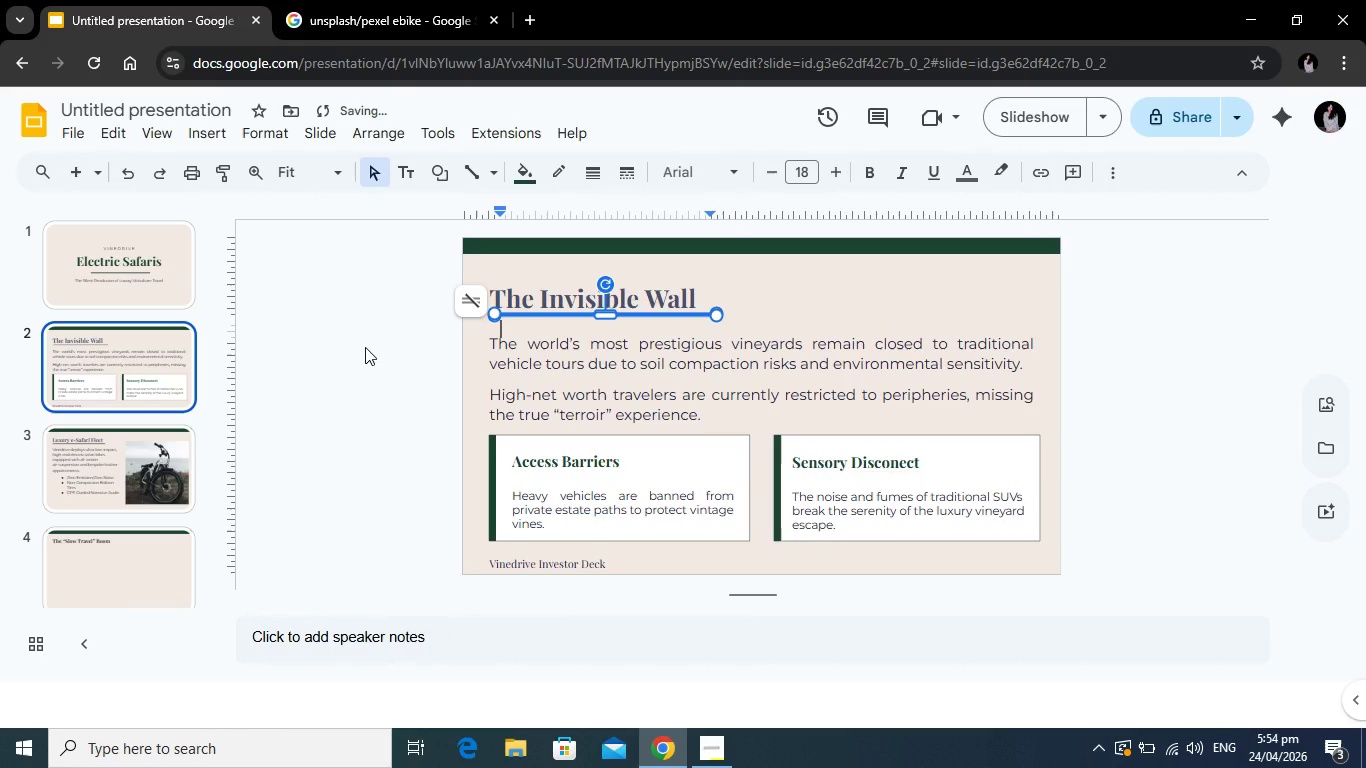 
left_click([365, 347])
 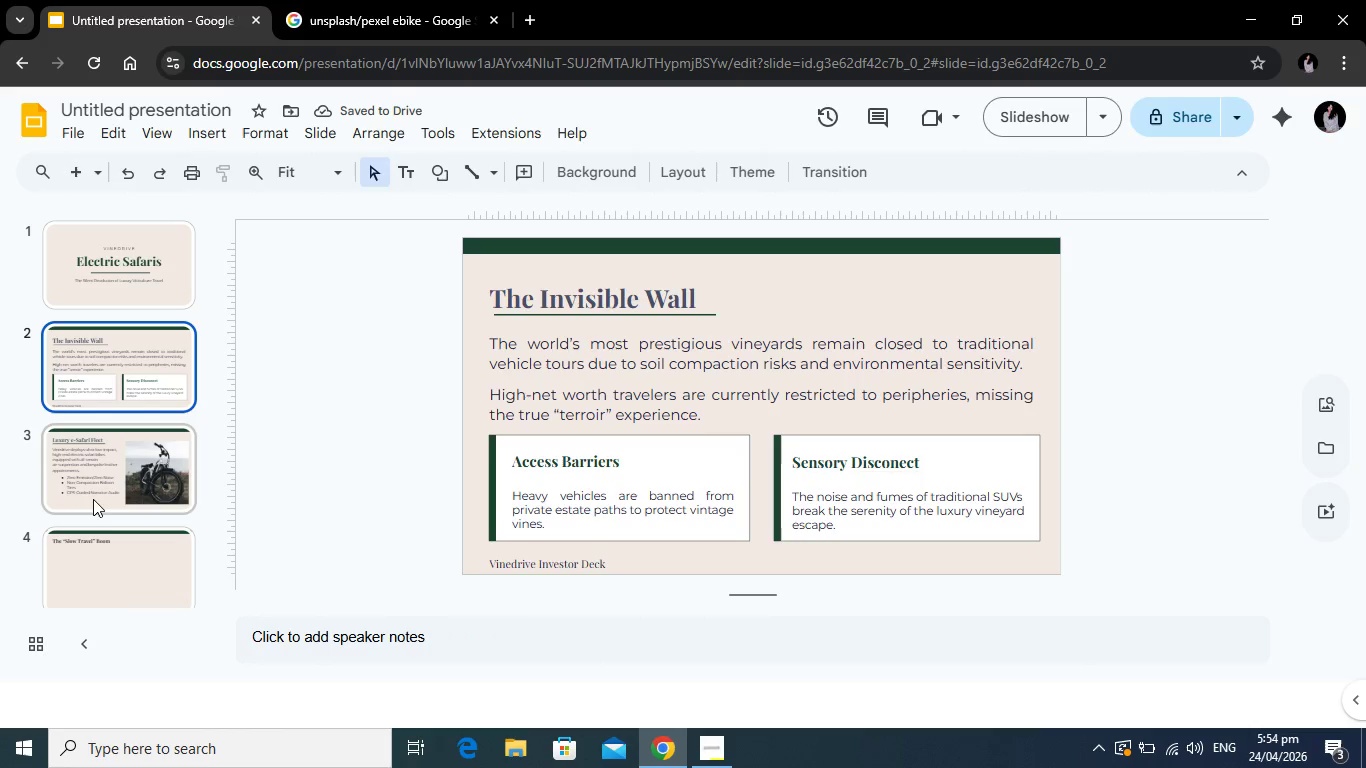 
left_click([98, 479])
 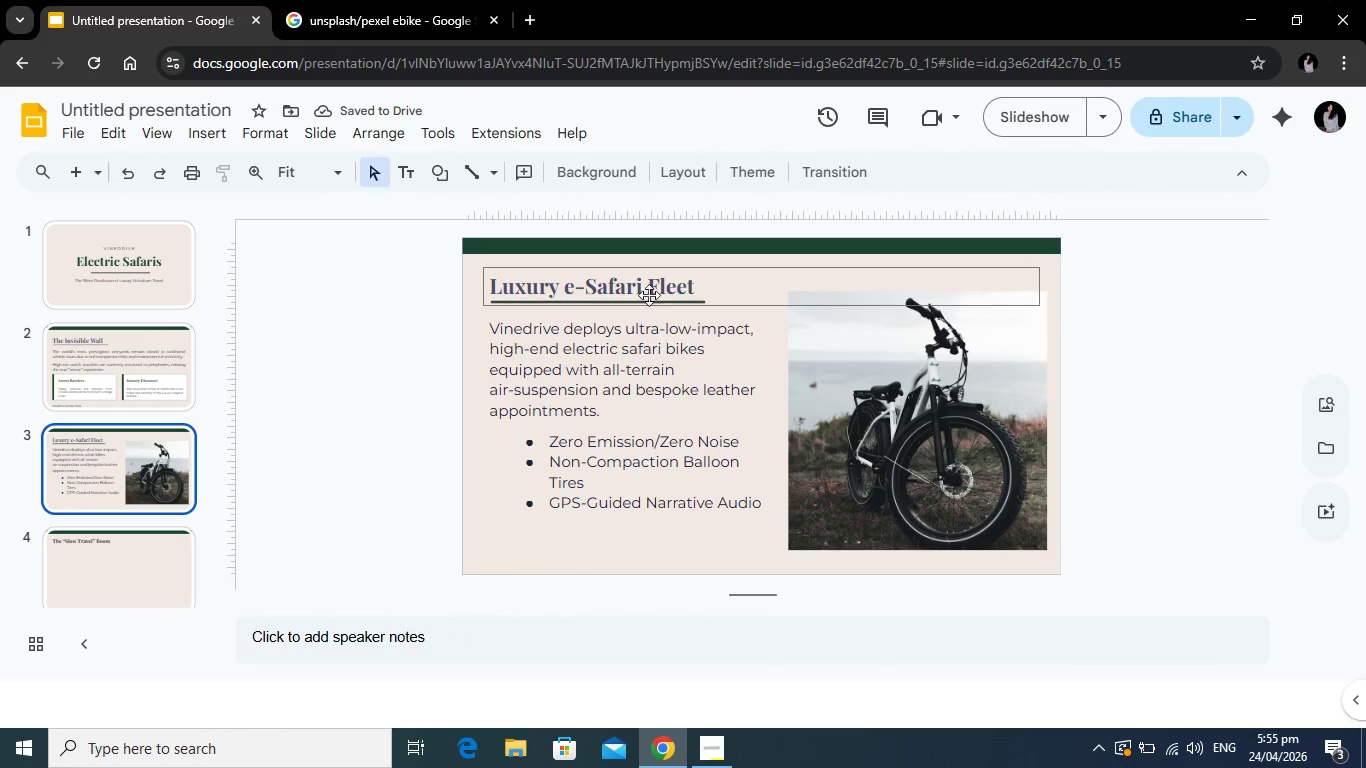 
left_click([650, 291])
 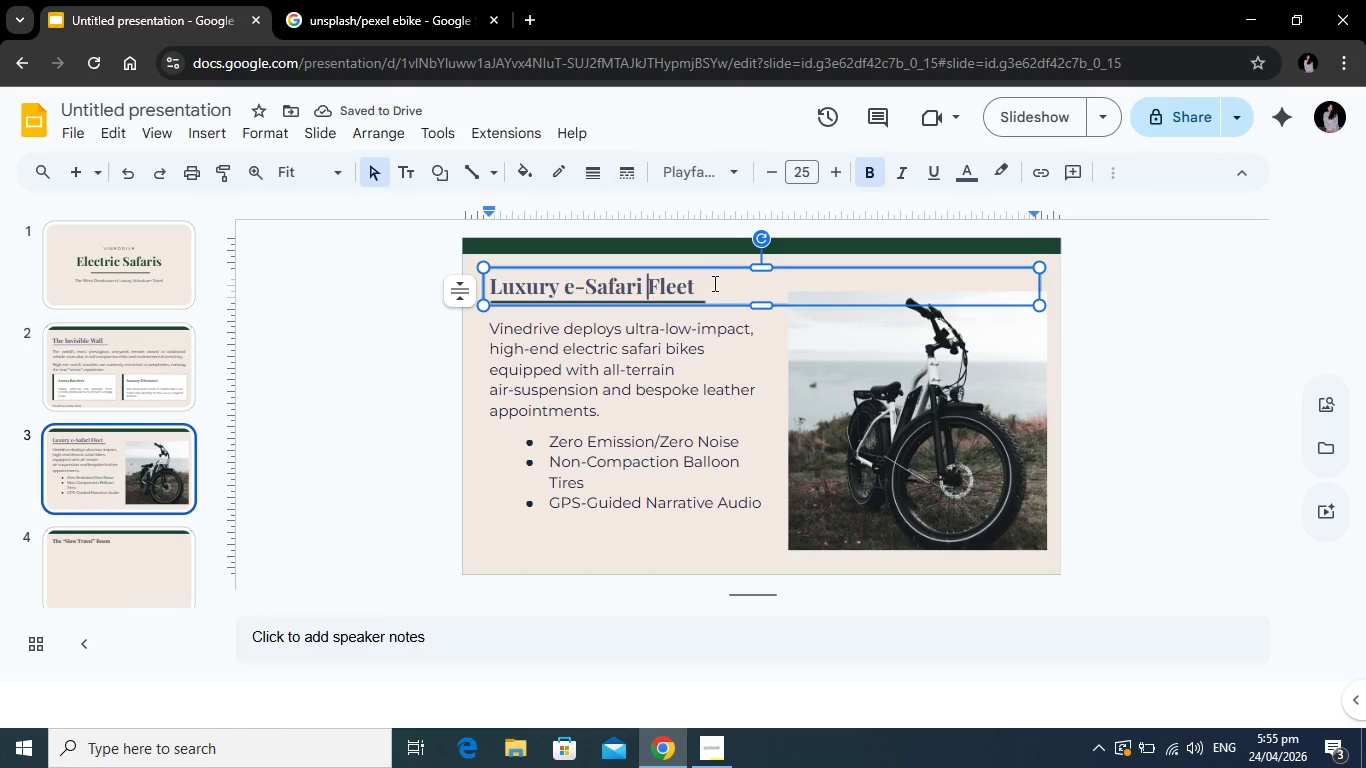 
left_click_drag(start_coordinate=[713, 283], to_coordinate=[486, 287])
 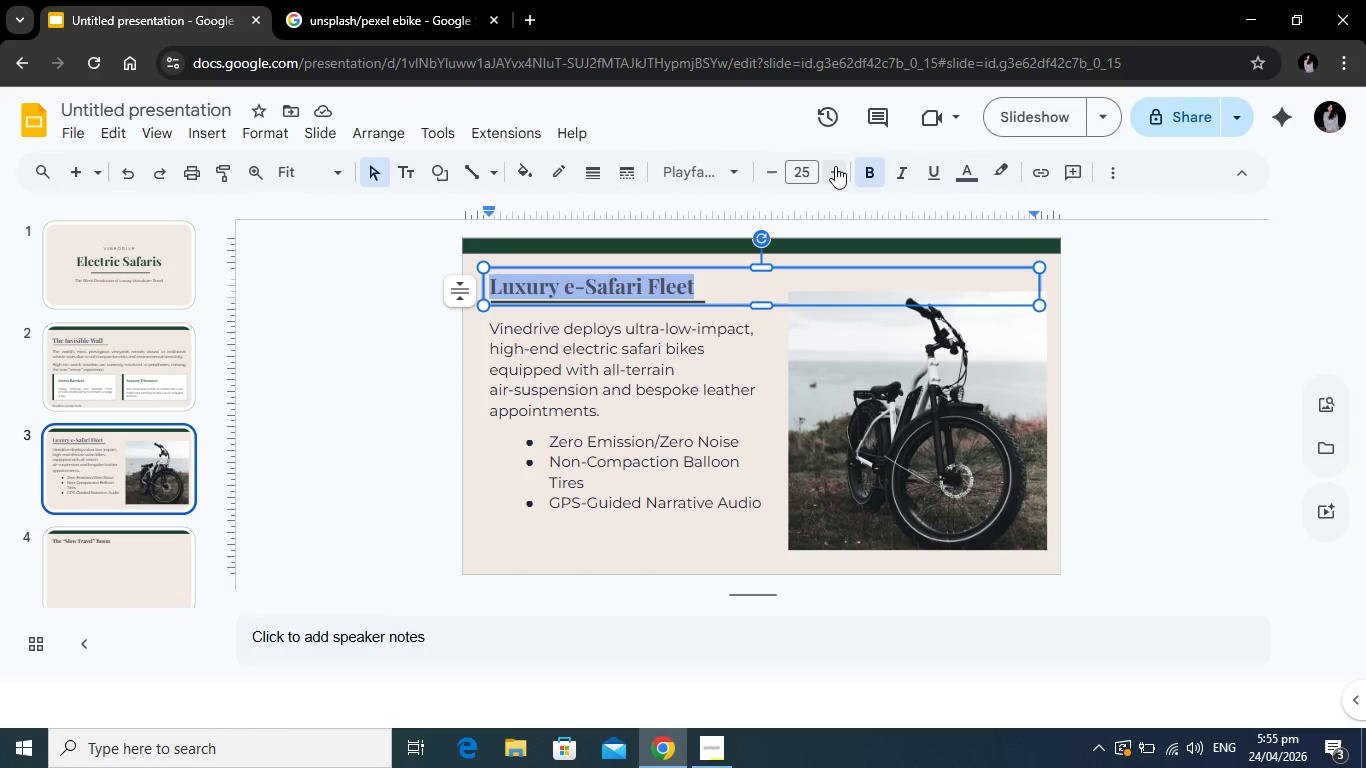 
left_click([835, 166])
 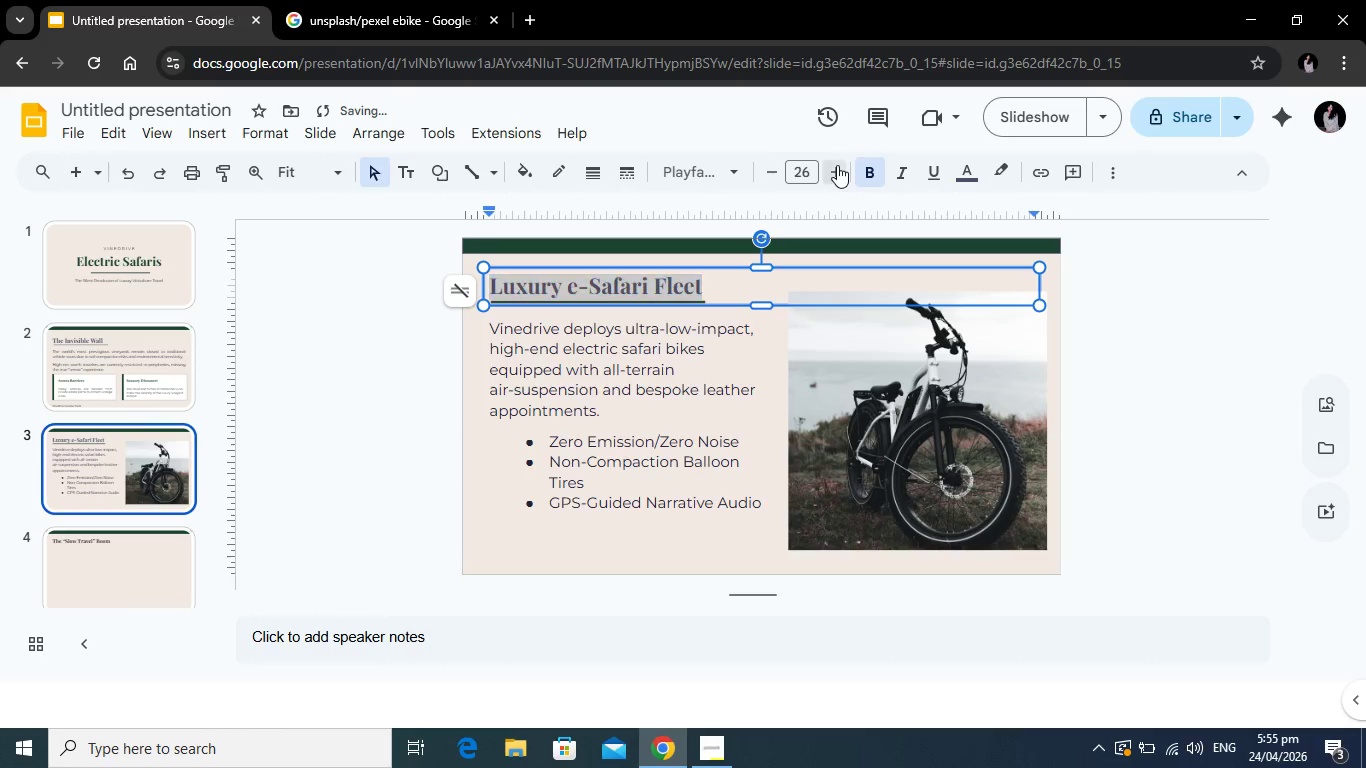 
left_click([837, 165])
 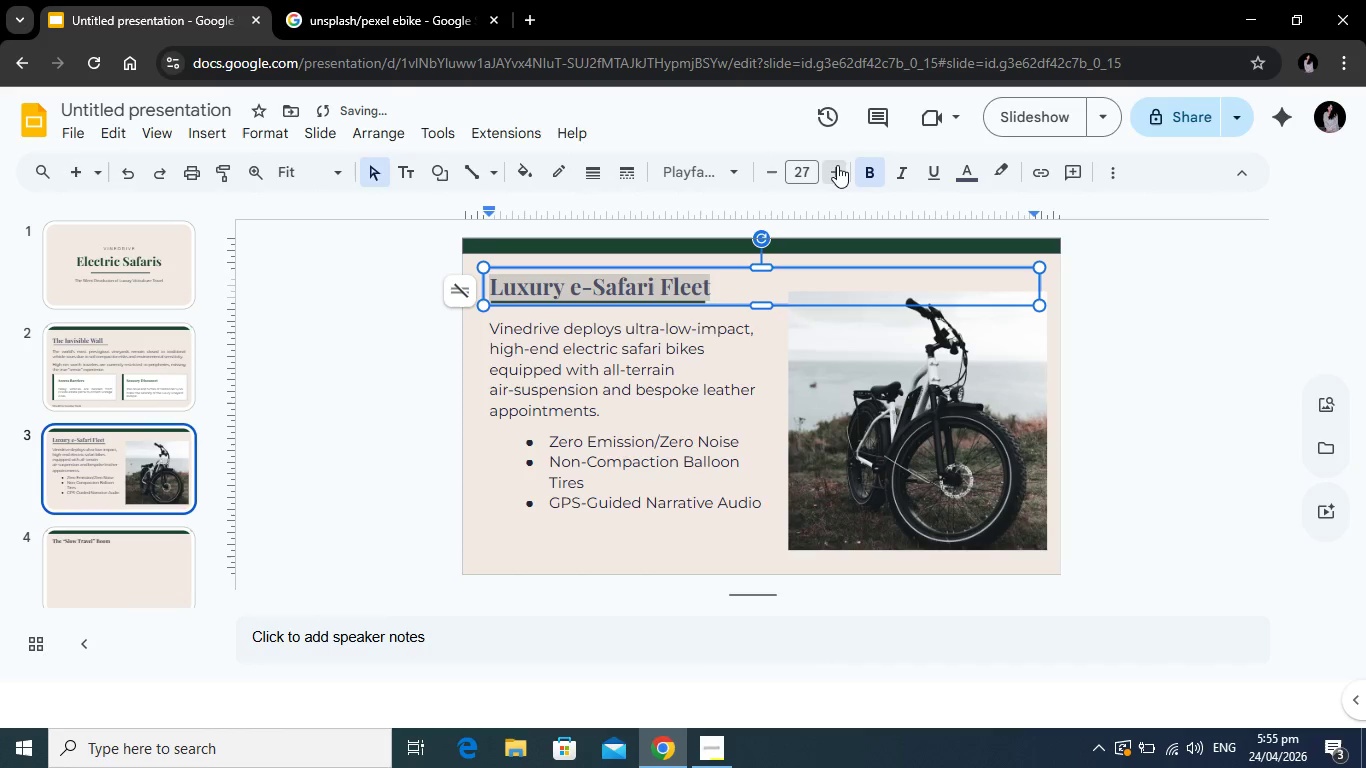 
left_click([837, 165])
 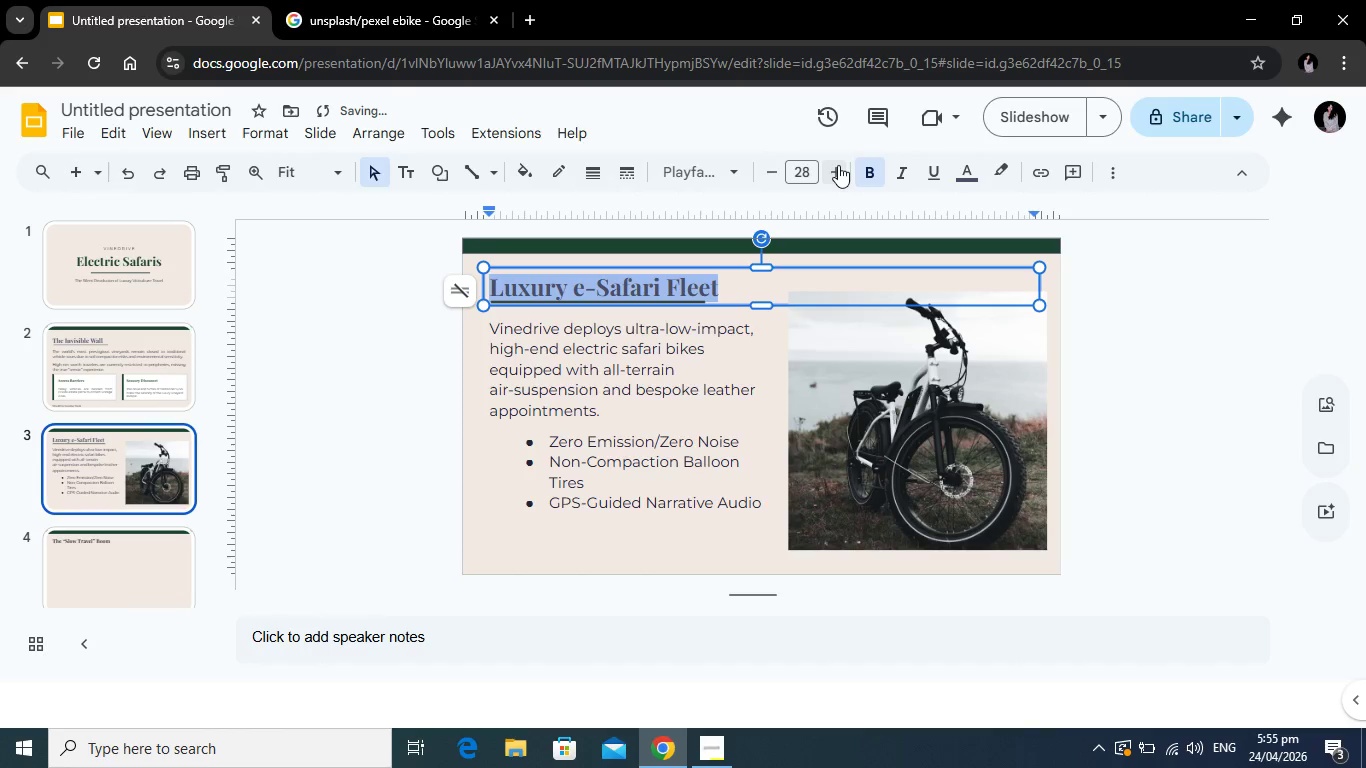 
left_click([838, 165])
 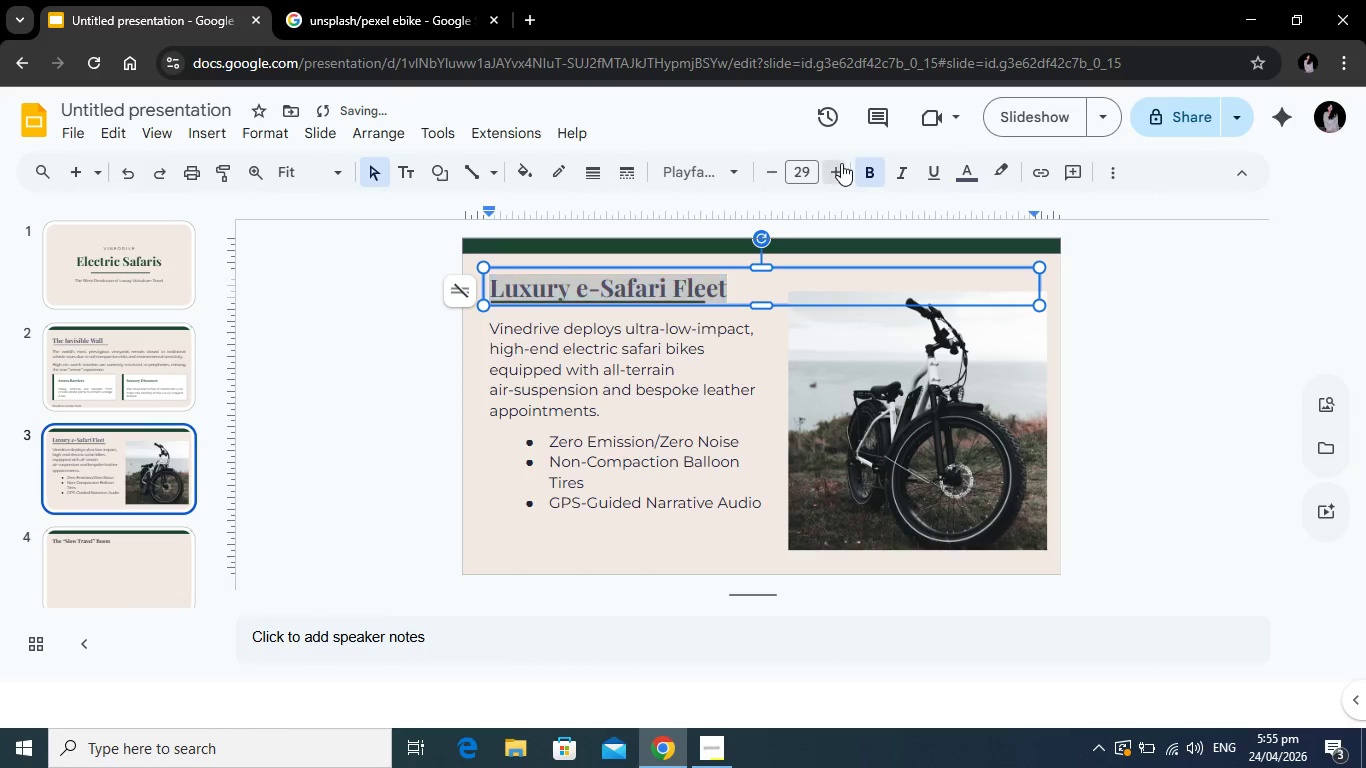 
left_click([841, 163])
 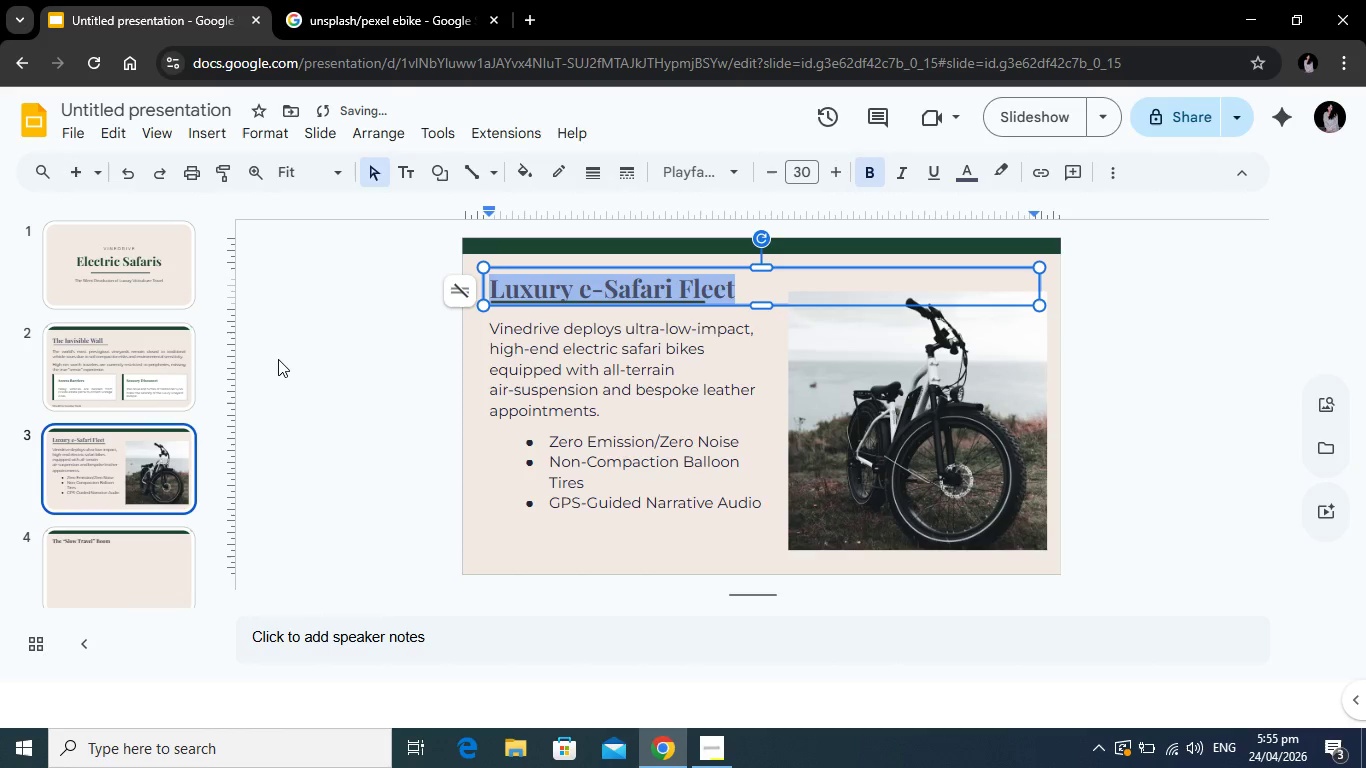 
left_click([278, 359])
 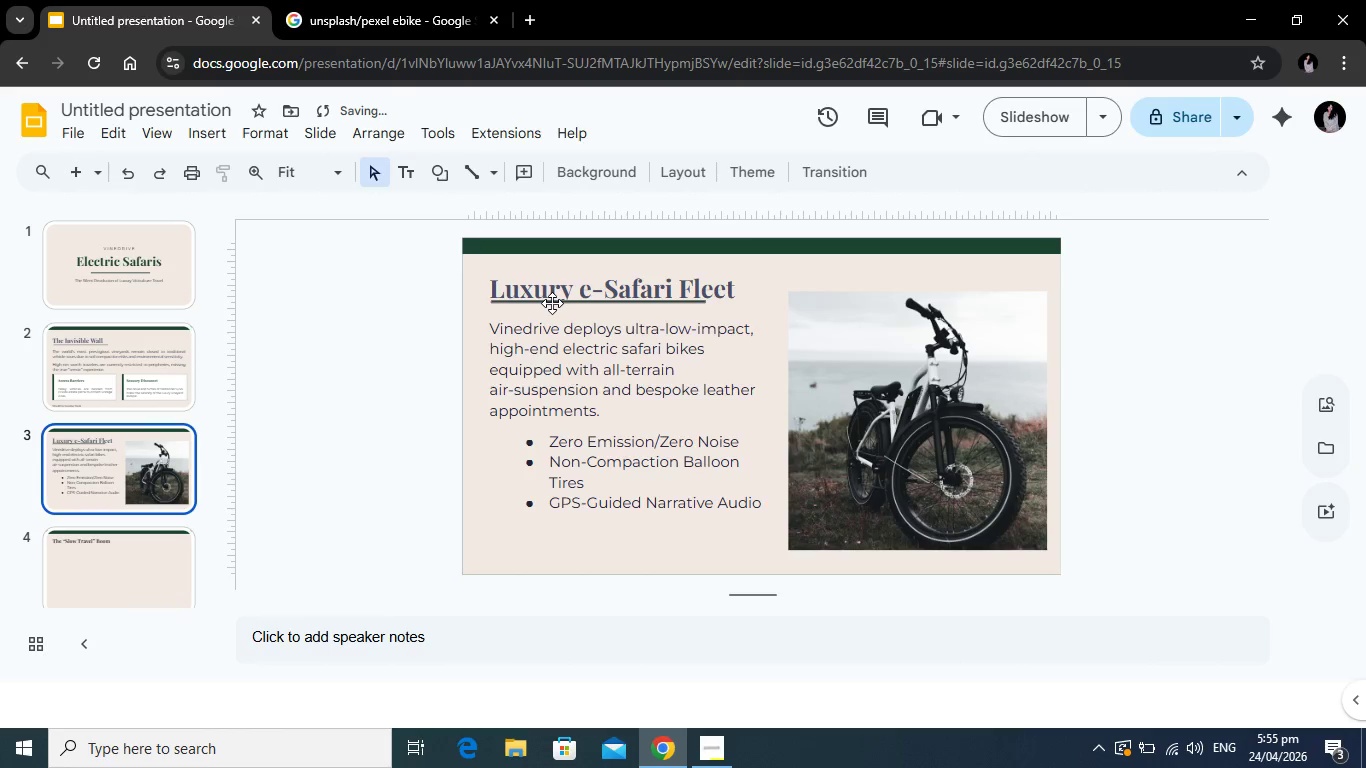 
left_click([553, 301])
 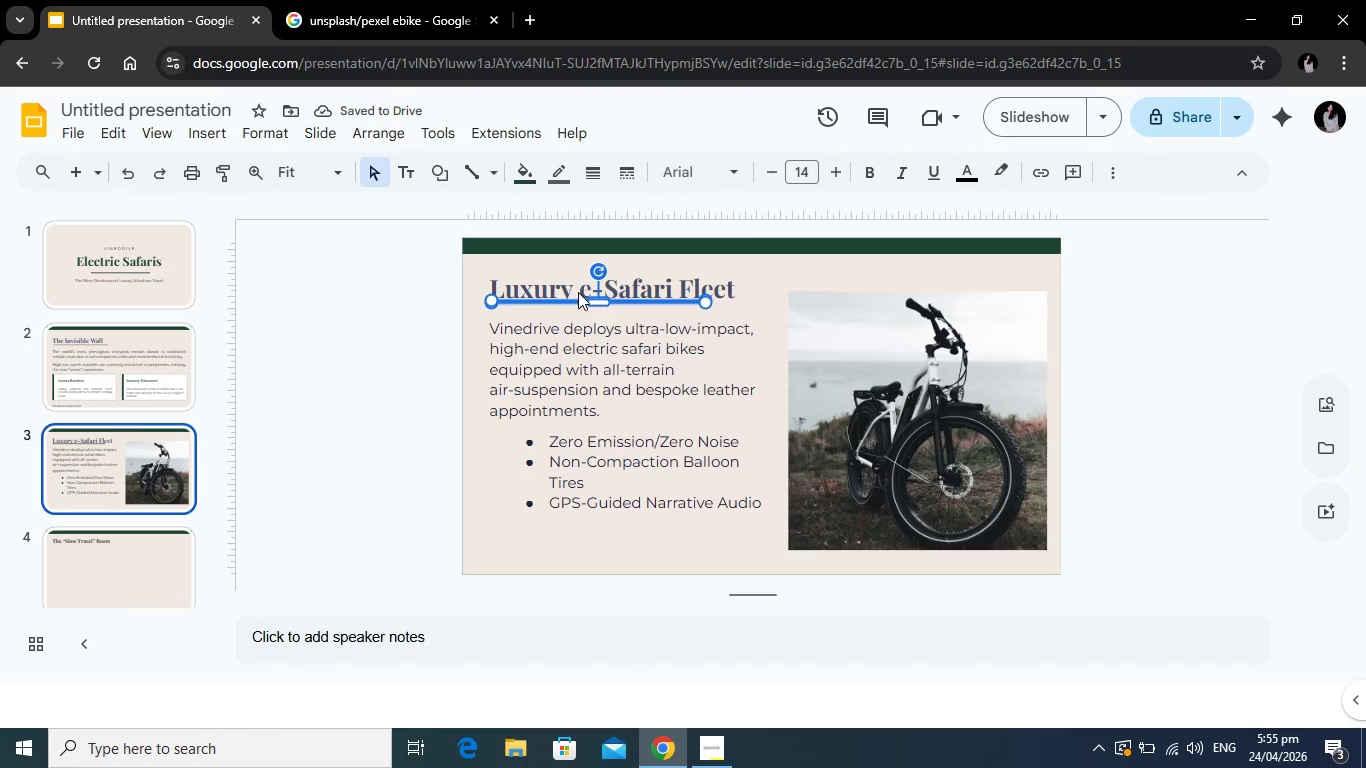 
key(Backspace)
 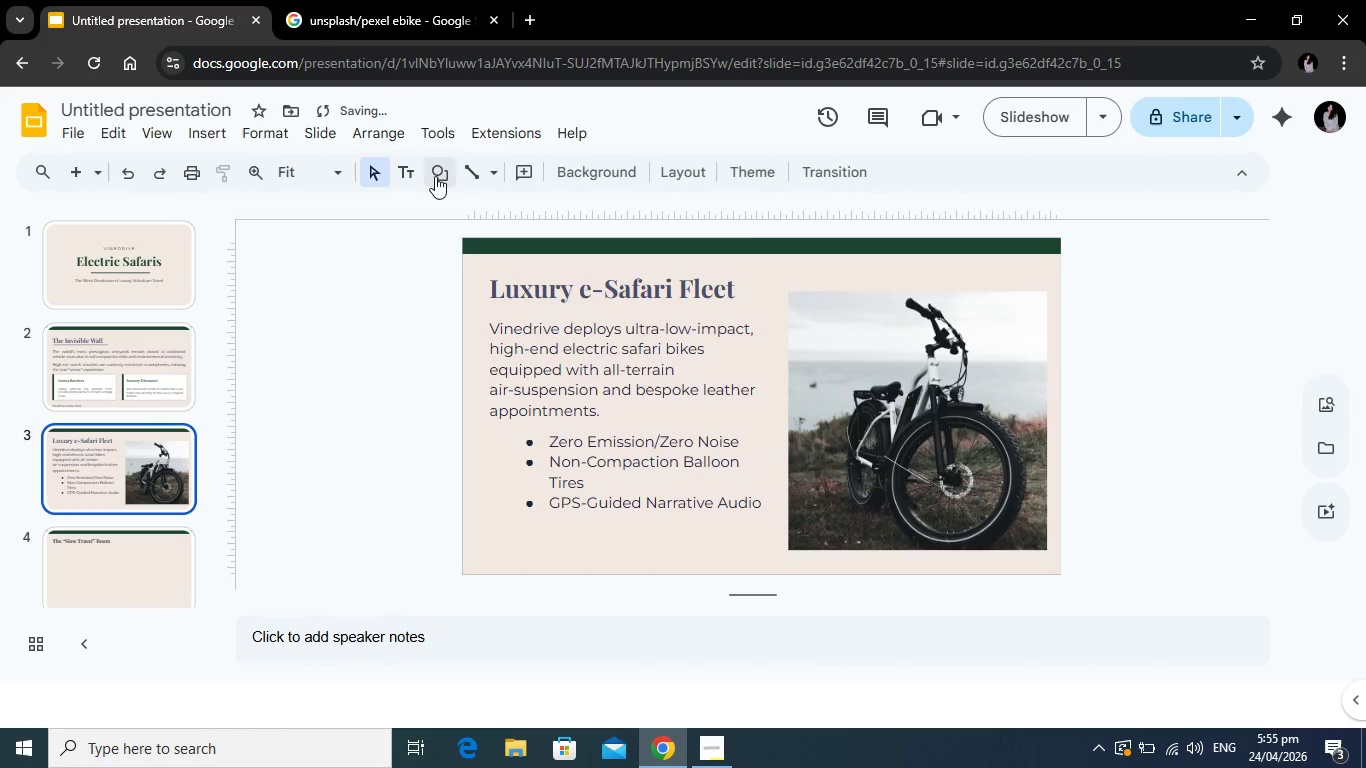 
left_click([434, 175])
 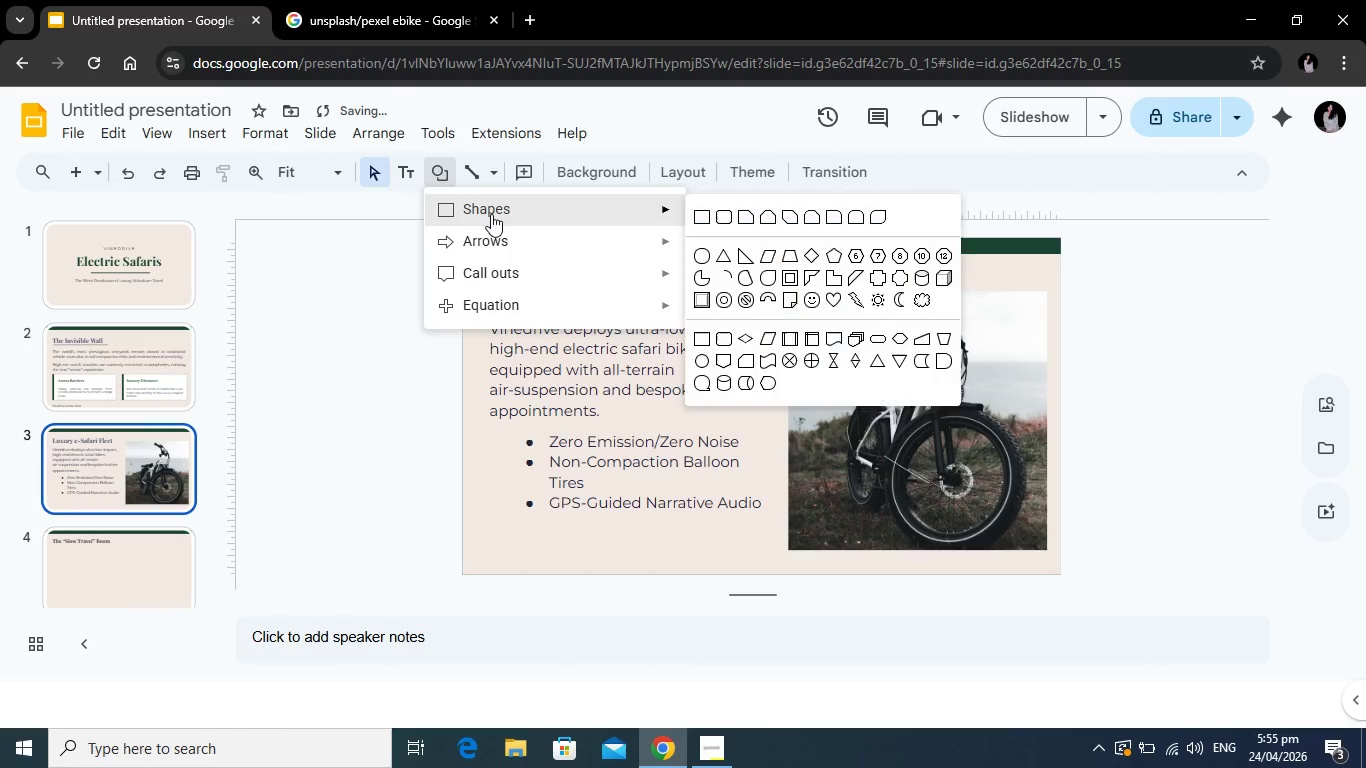 
left_click([491, 214])
 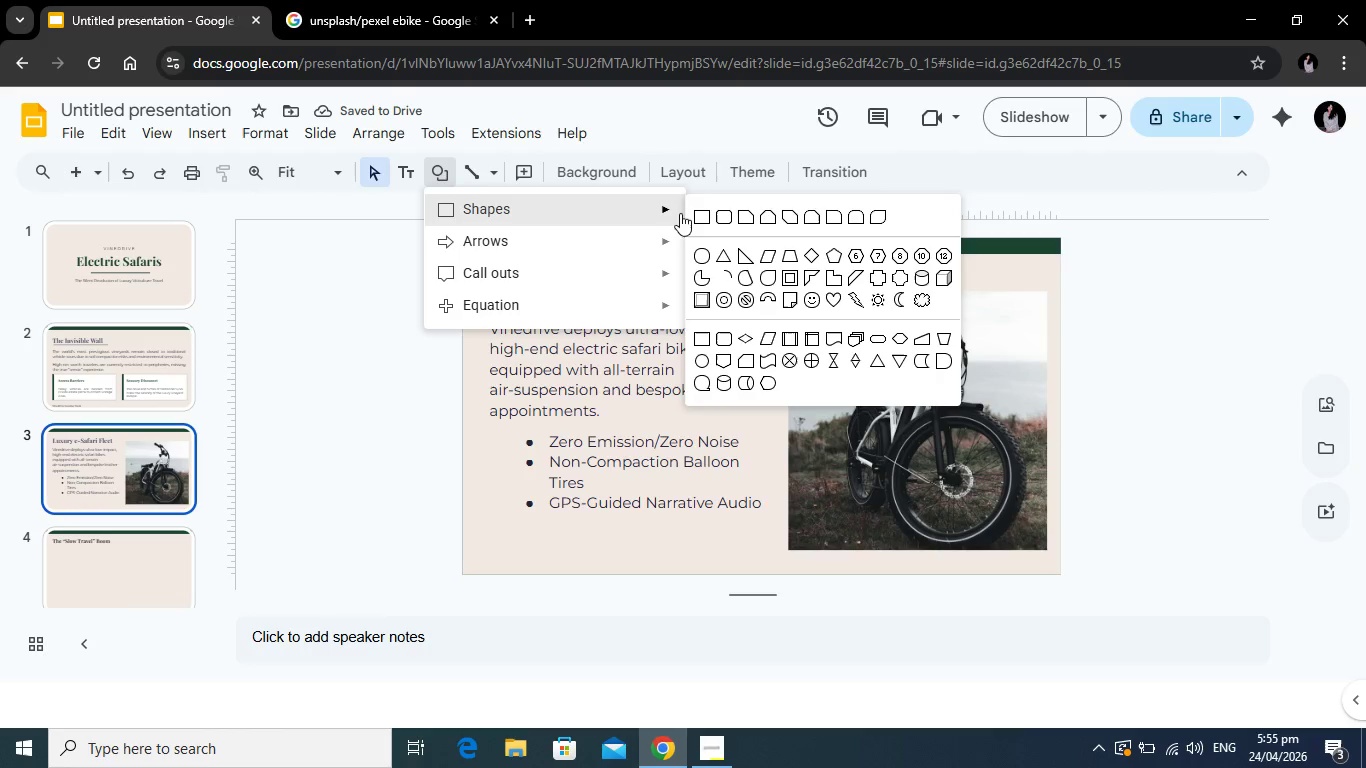 
left_click([701, 213])
 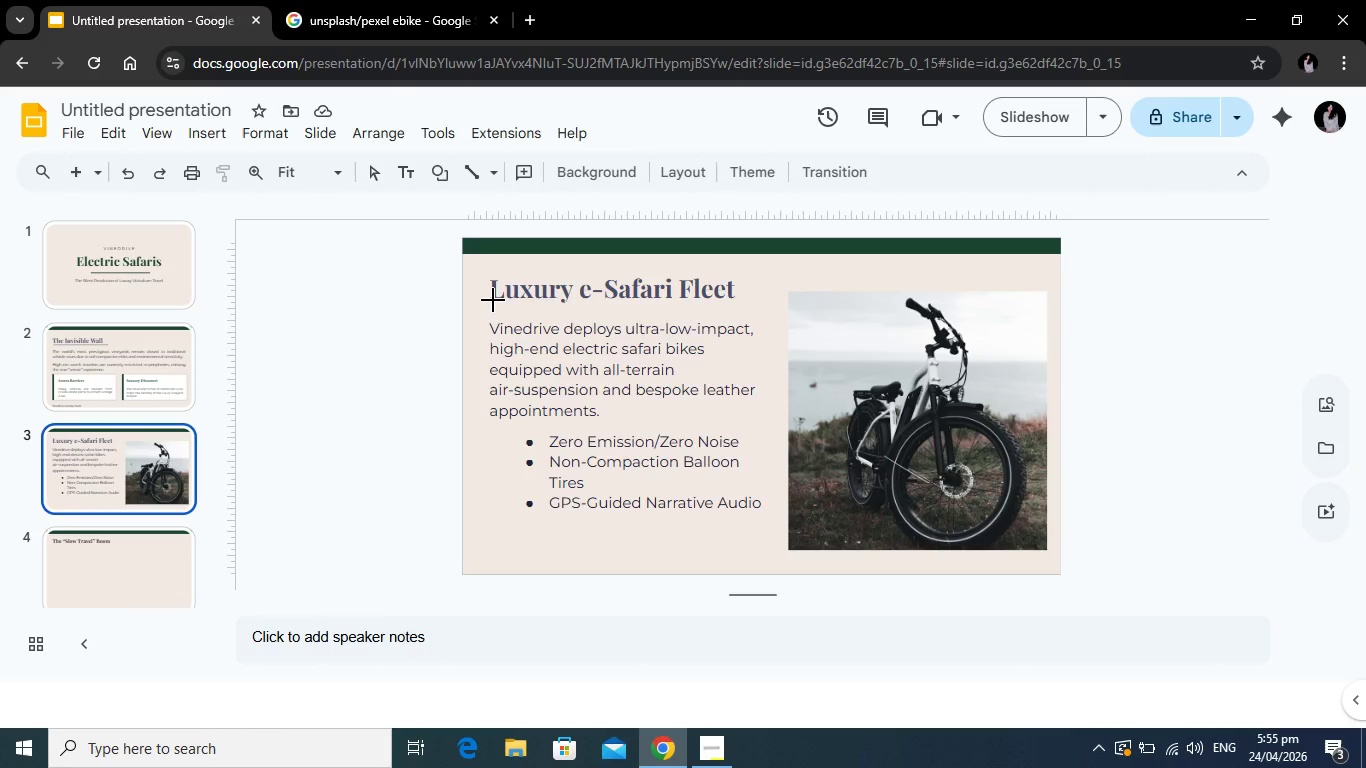 
left_click_drag(start_coordinate=[493, 300], to_coordinate=[776, 303])
 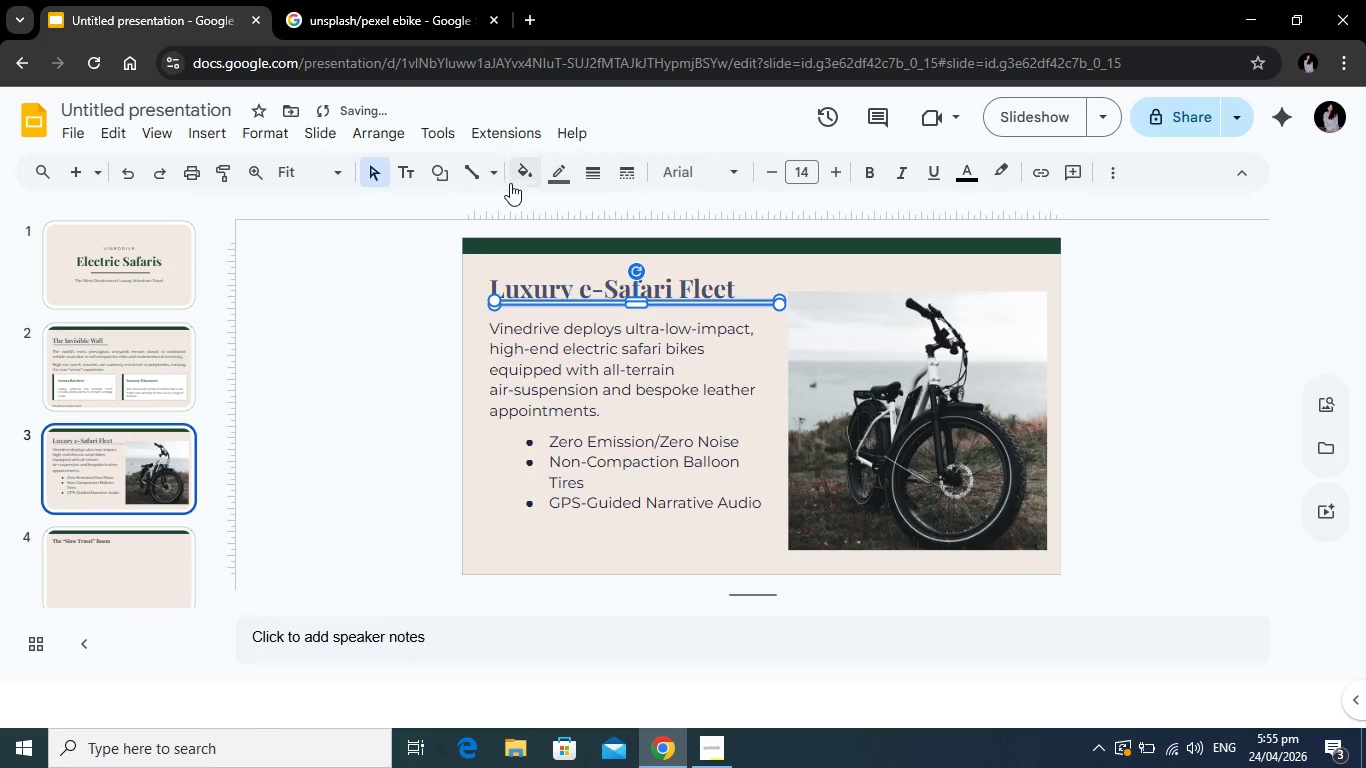 
left_click([527, 169])
 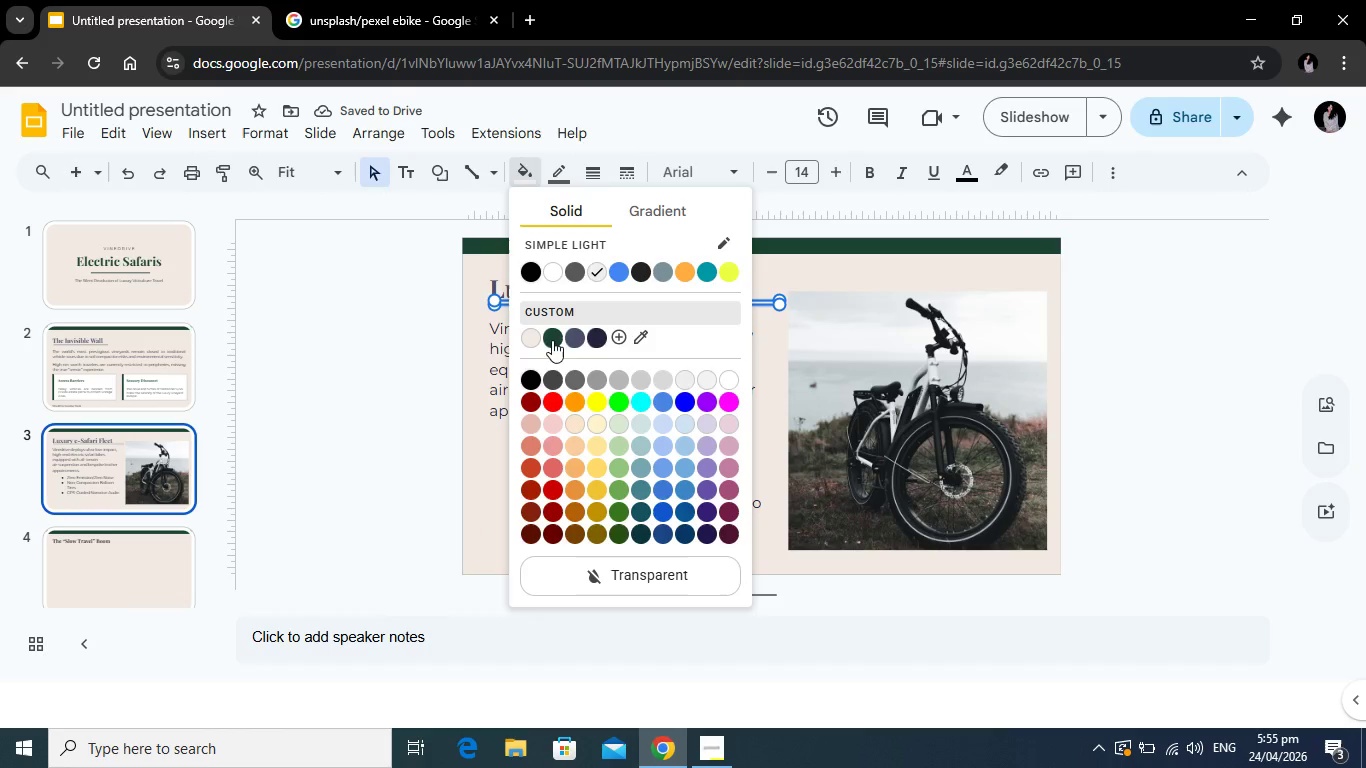 
left_click([552, 340])
 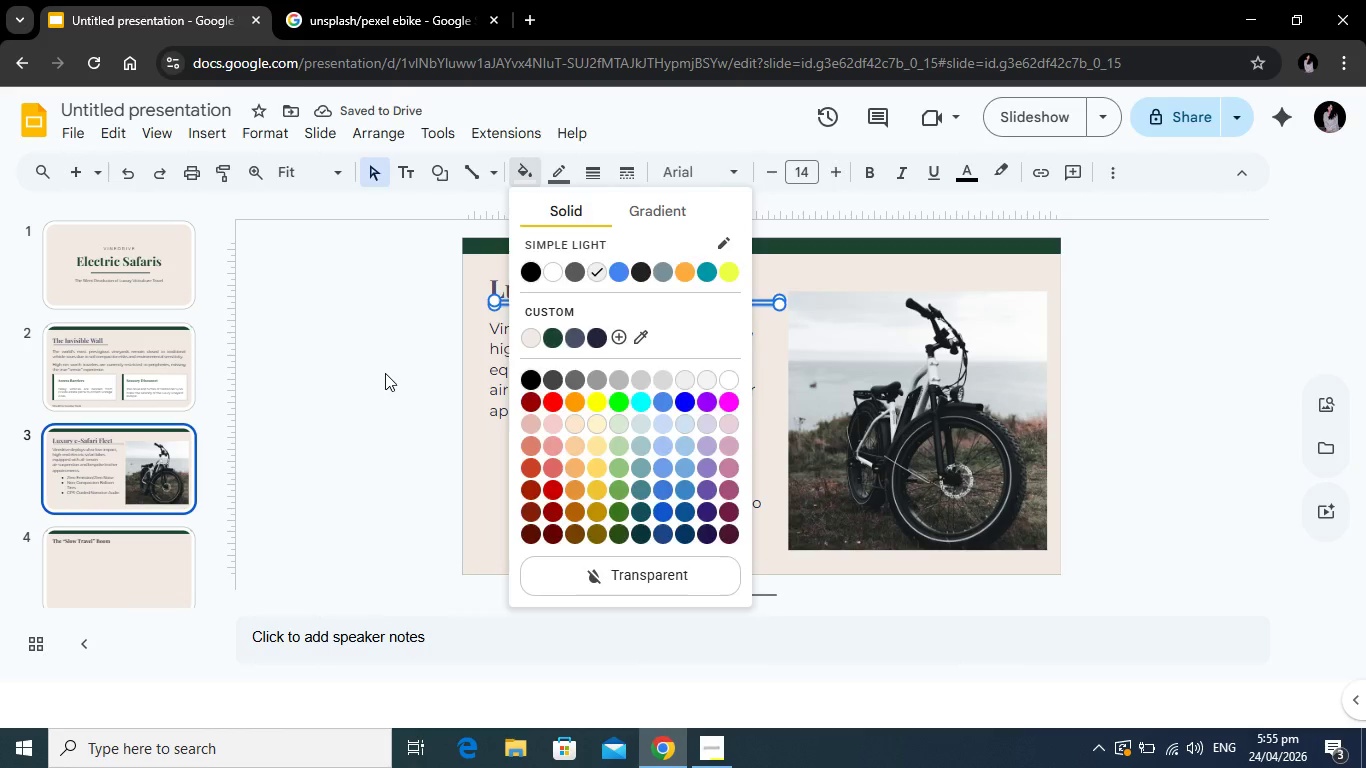 
left_click([385, 373])
 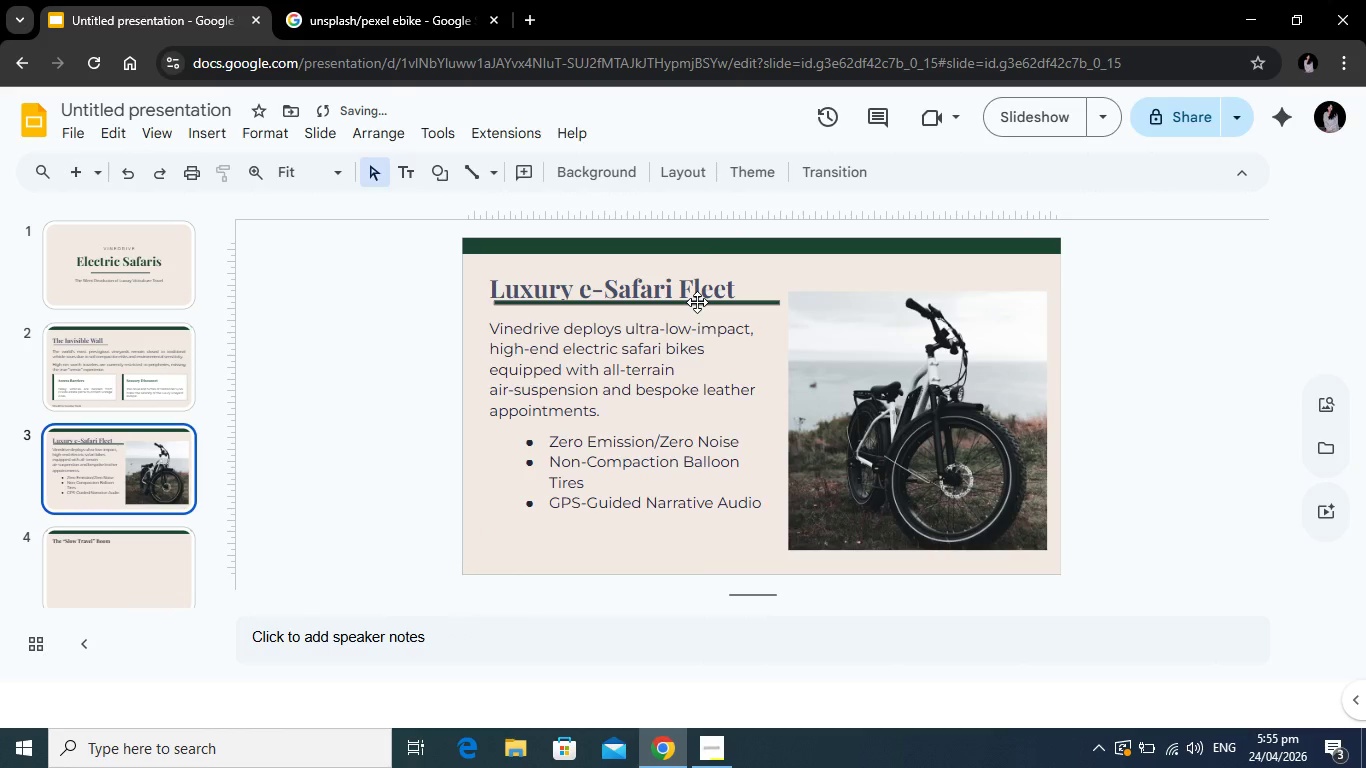 
left_click([697, 302])
 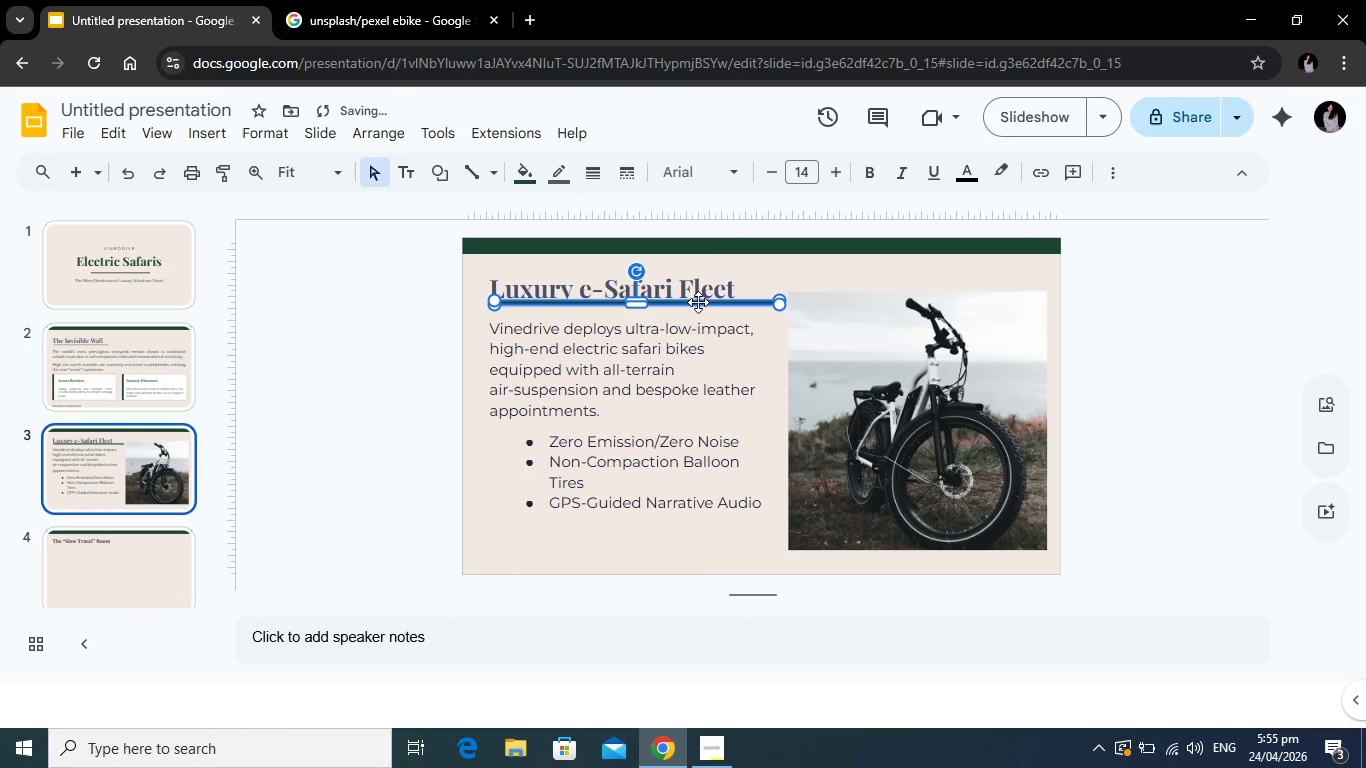 
key(Backspace)
 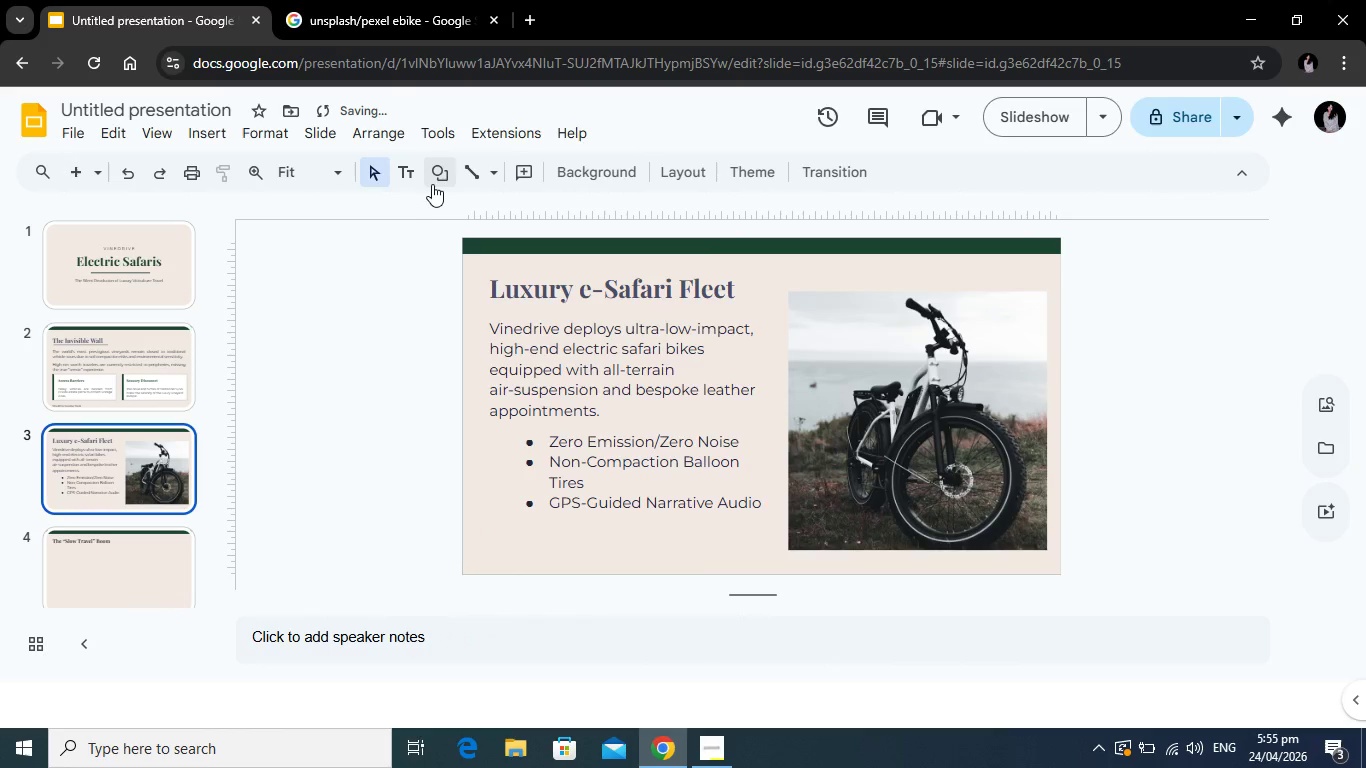 
left_click([432, 178])
 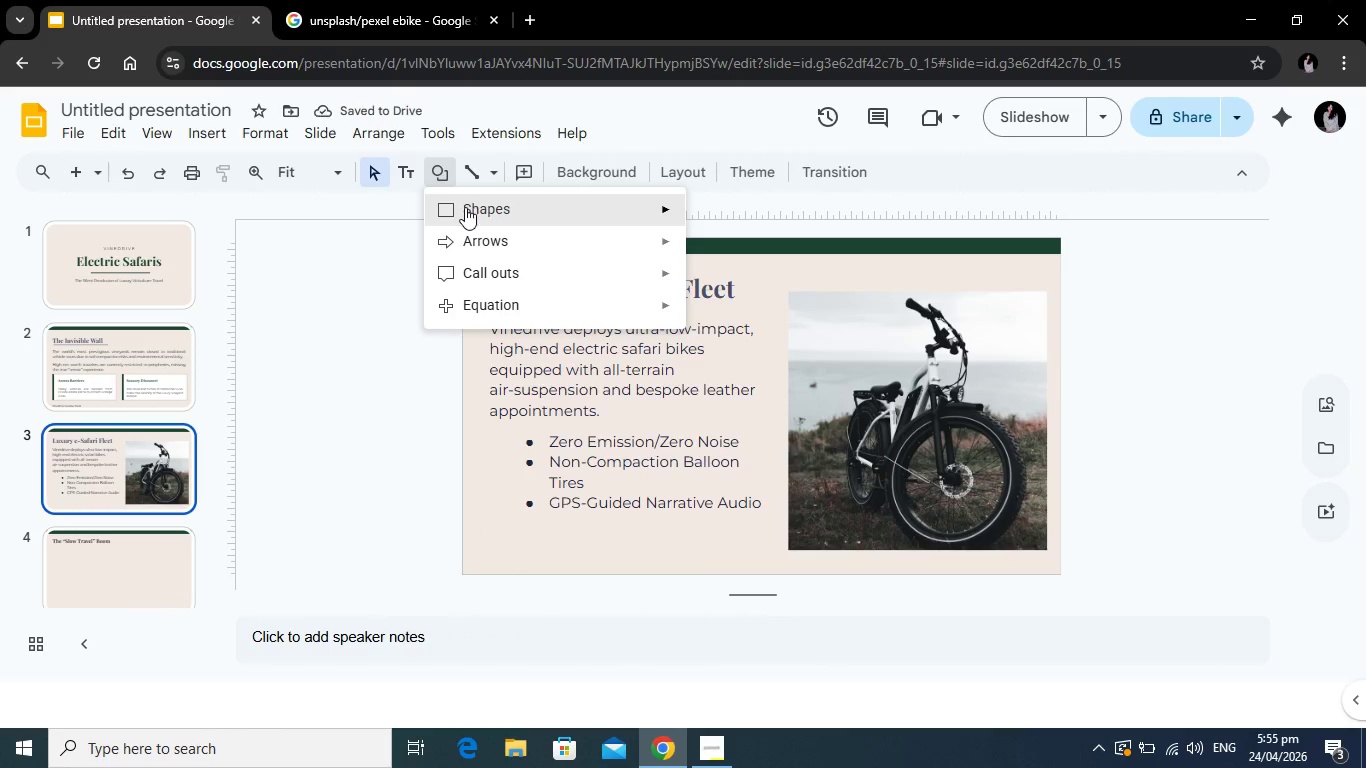 
left_click([465, 207])
 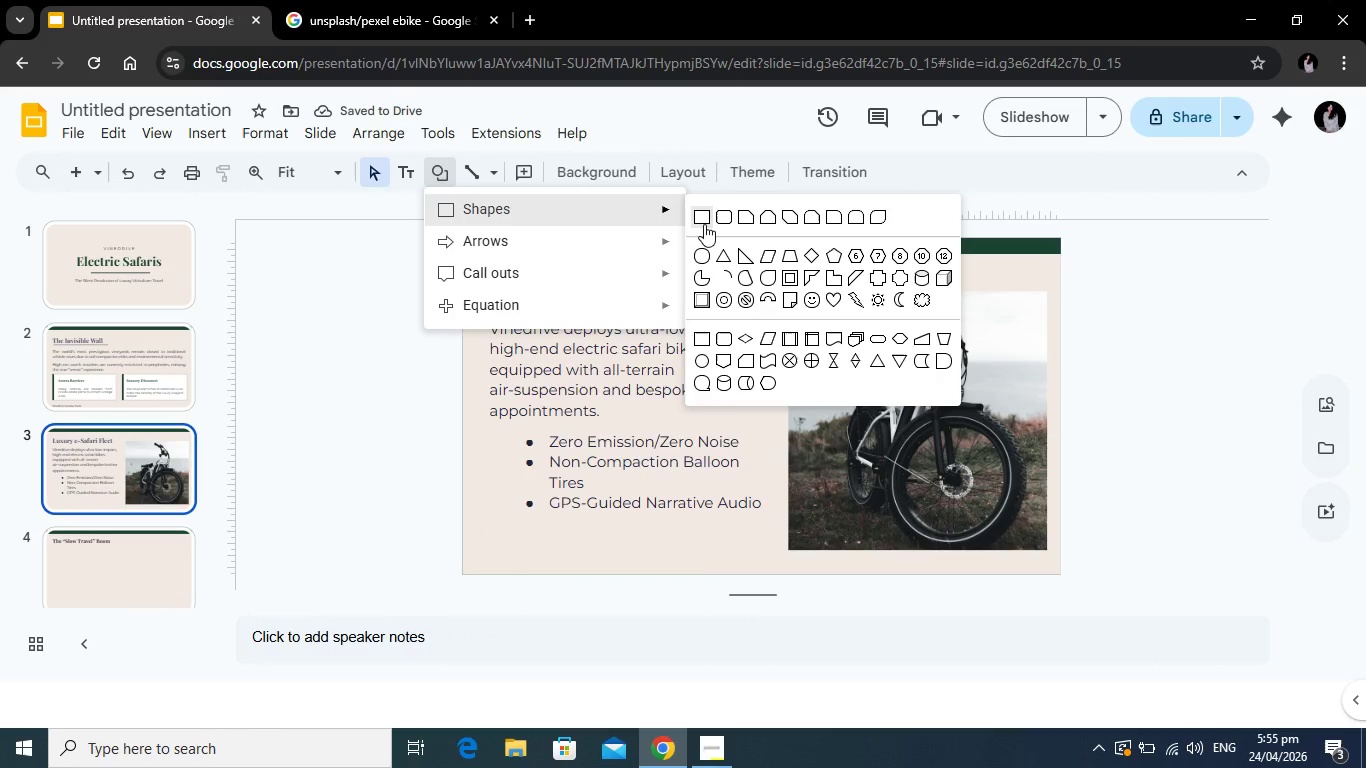 
left_click([704, 224])
 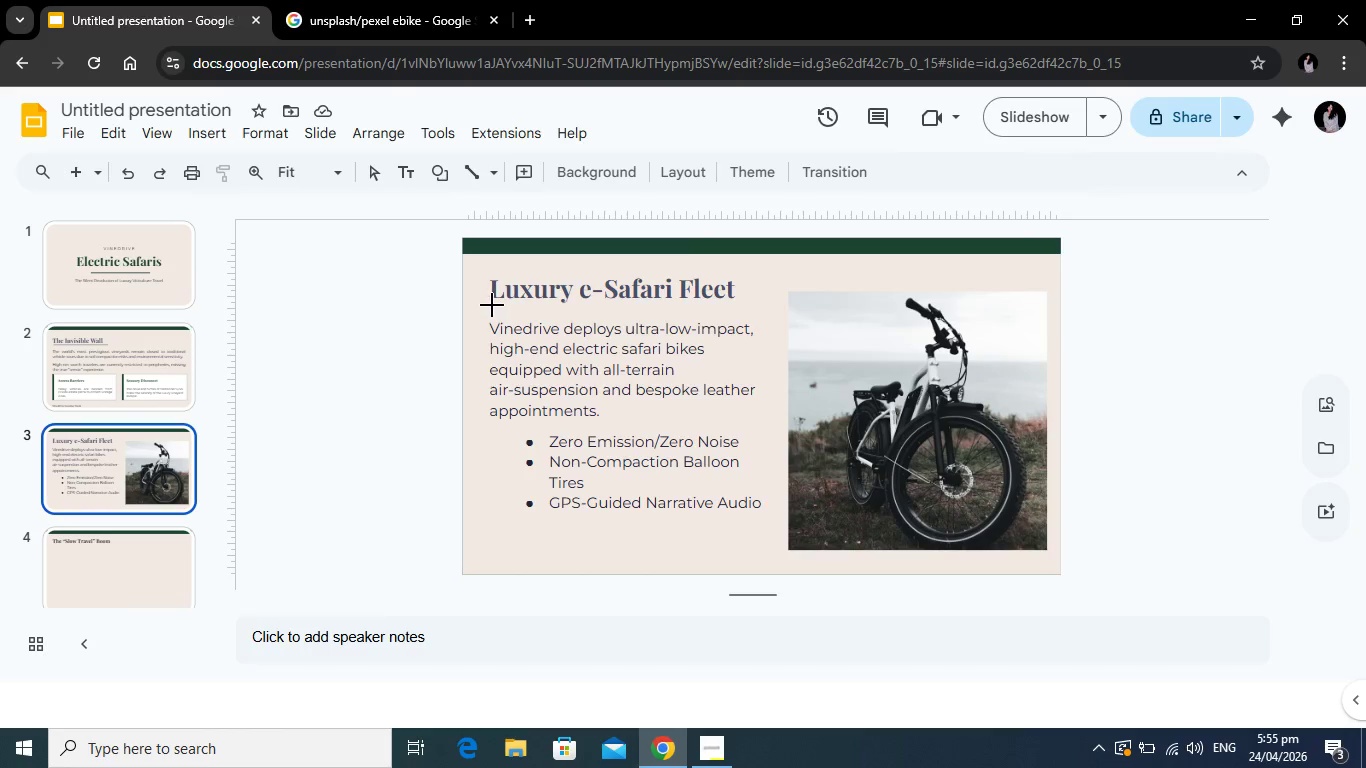 
left_click_drag(start_coordinate=[491, 304], to_coordinate=[741, 309])
 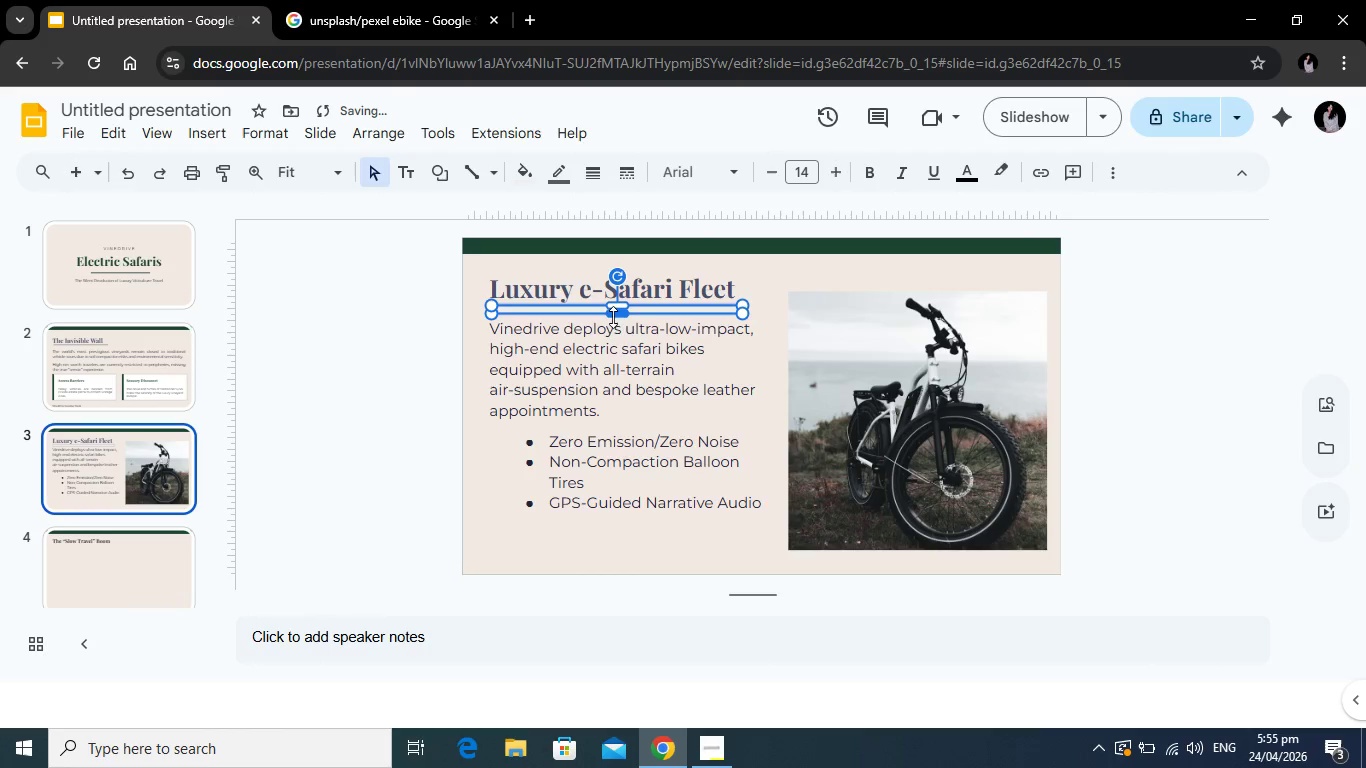 
left_click_drag(start_coordinate=[613, 313], to_coordinate=[623, 309])
 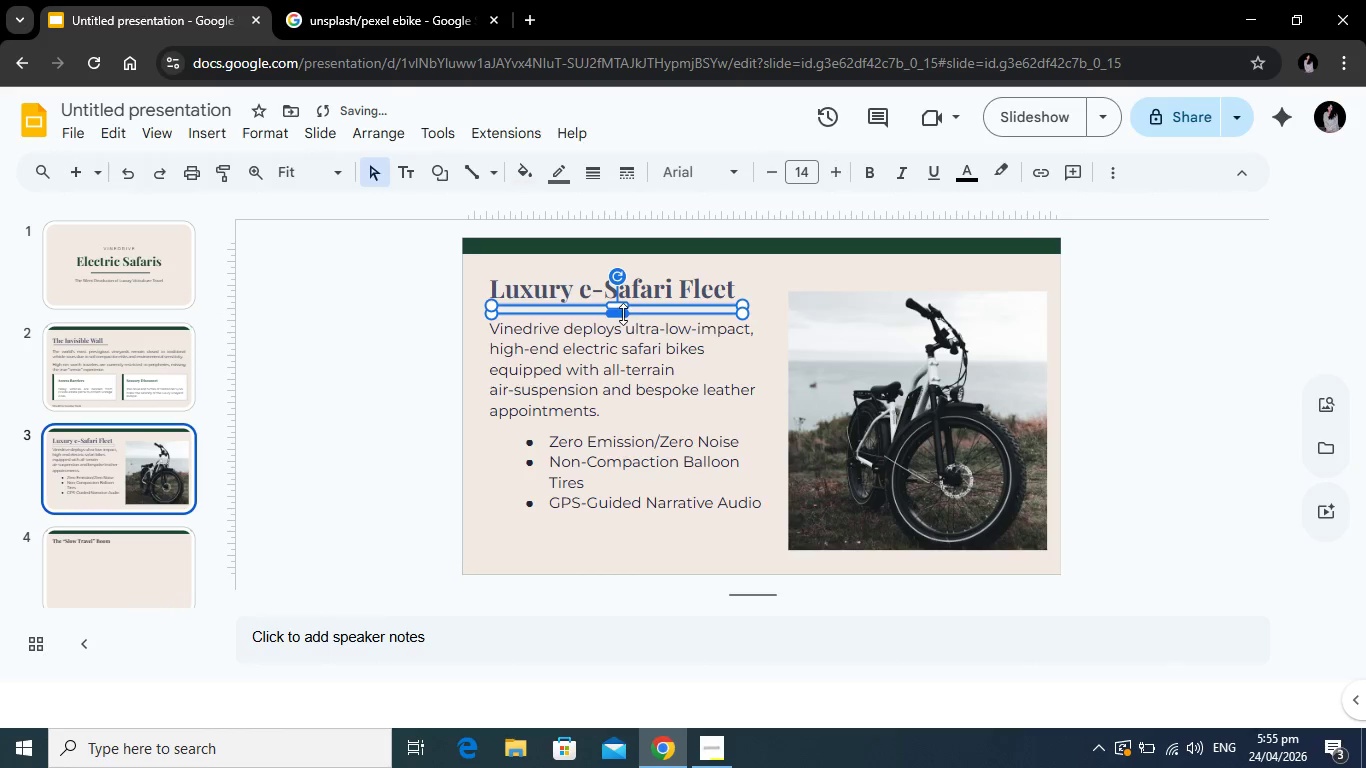 
left_click_drag(start_coordinate=[622, 312], to_coordinate=[624, 307])
 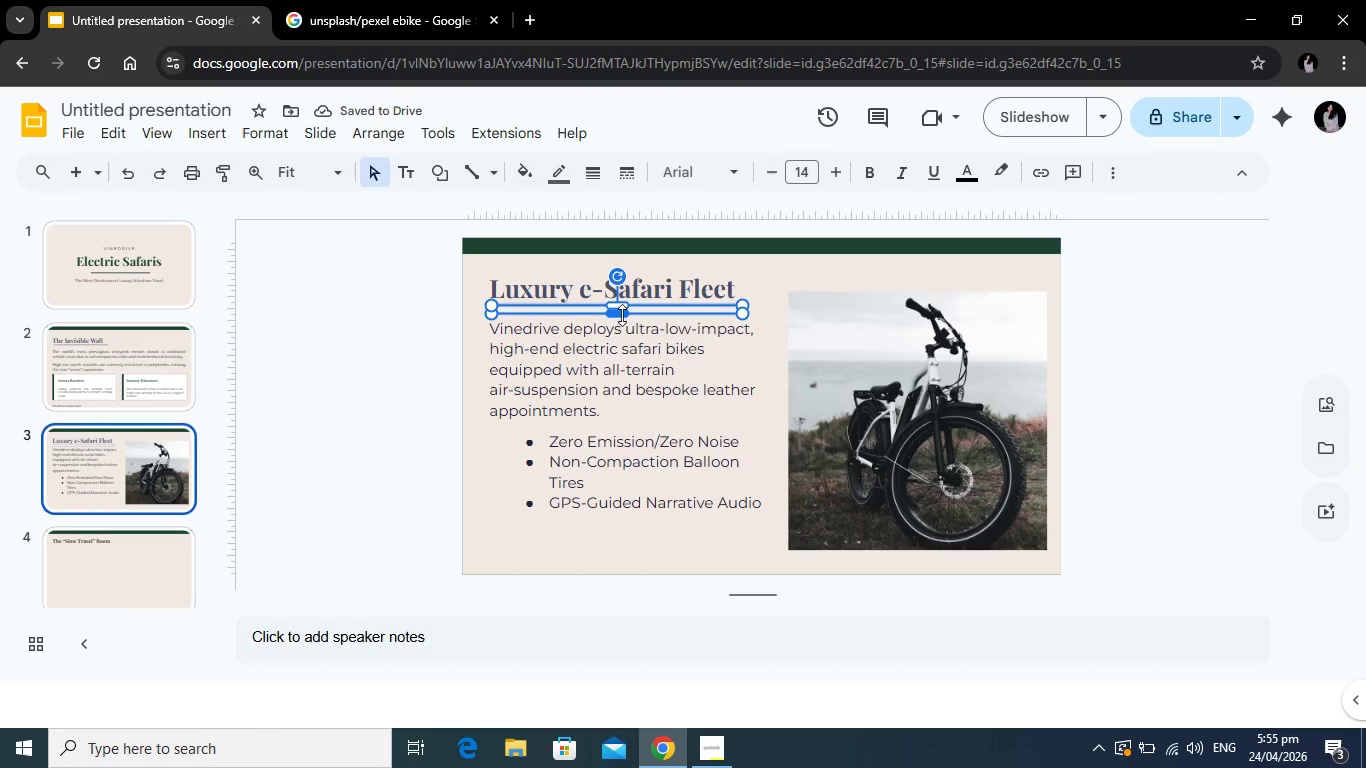 
left_click_drag(start_coordinate=[622, 315], to_coordinate=[621, 309])
 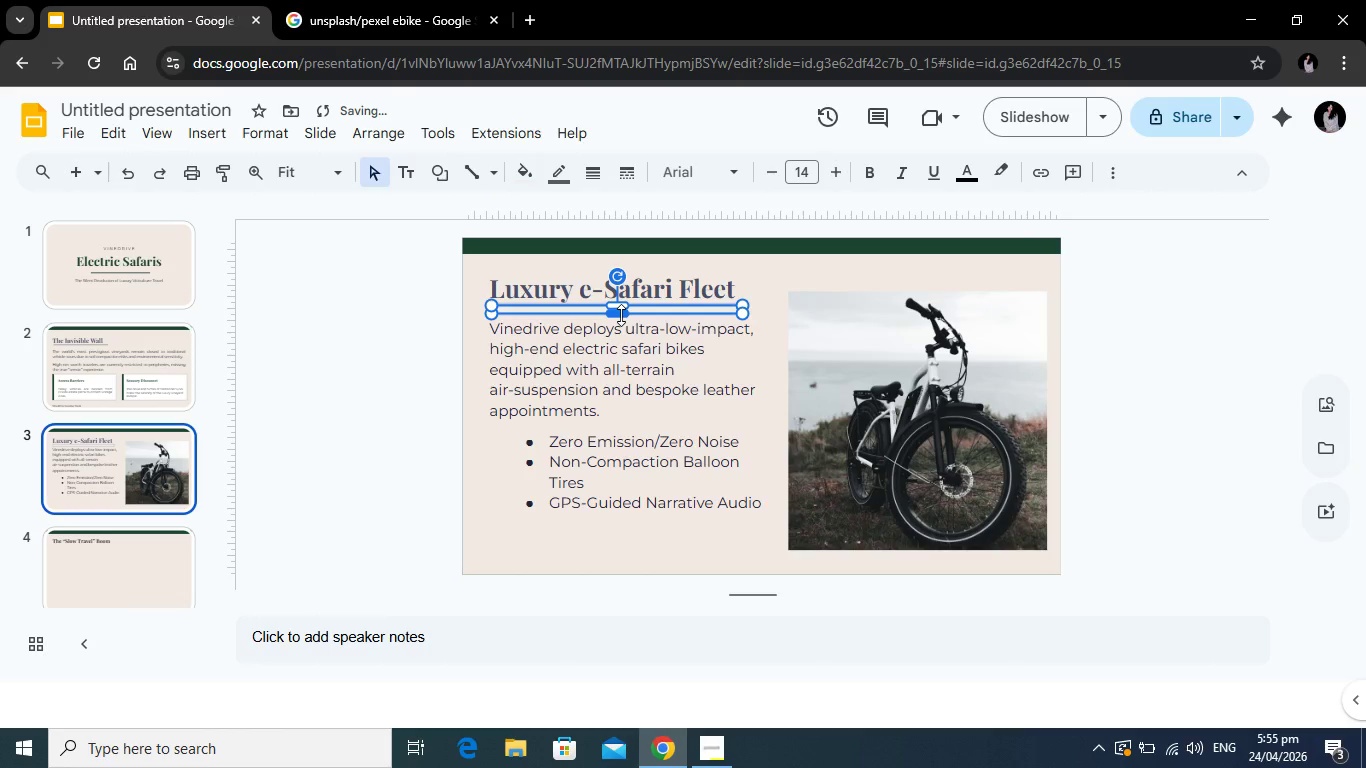 
left_click_drag(start_coordinate=[621, 315], to_coordinate=[621, 310])
 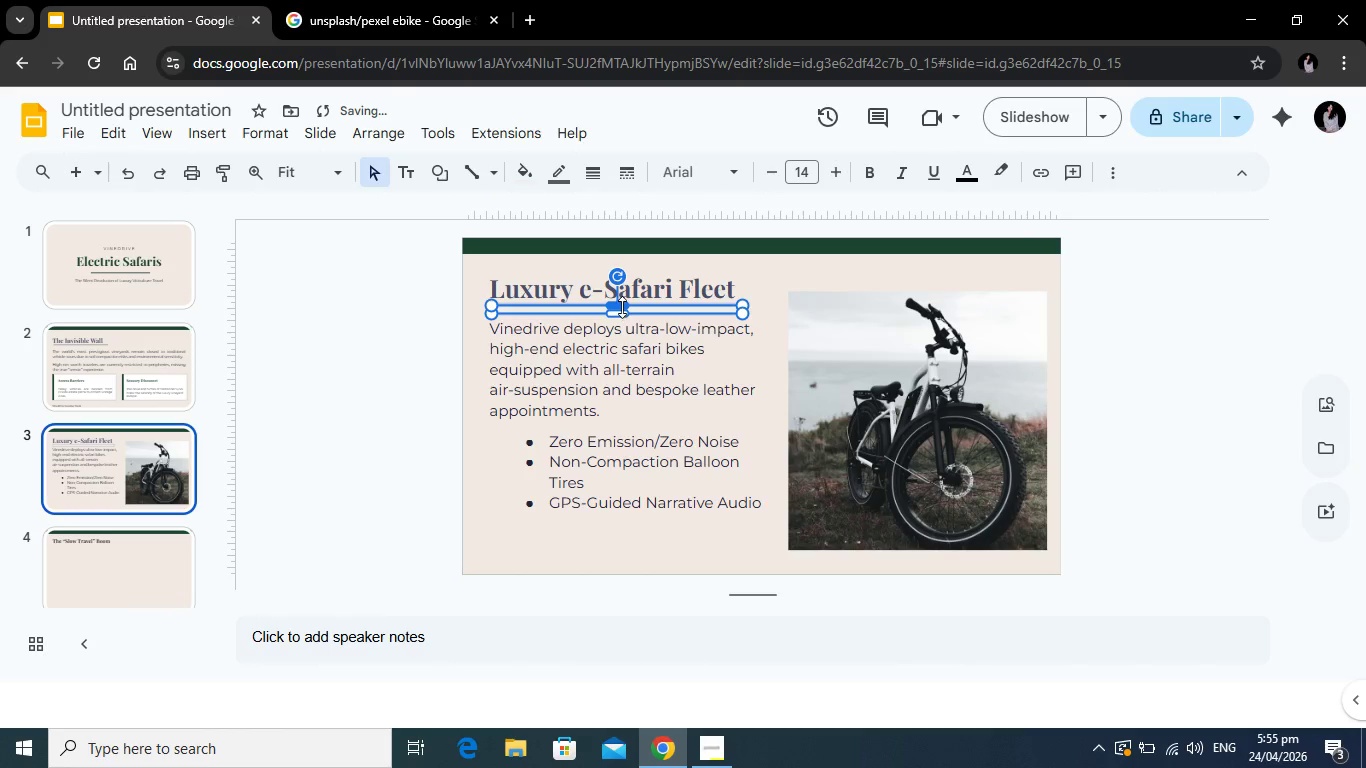 
left_click_drag(start_coordinate=[622, 309], to_coordinate=[622, 303])
 